 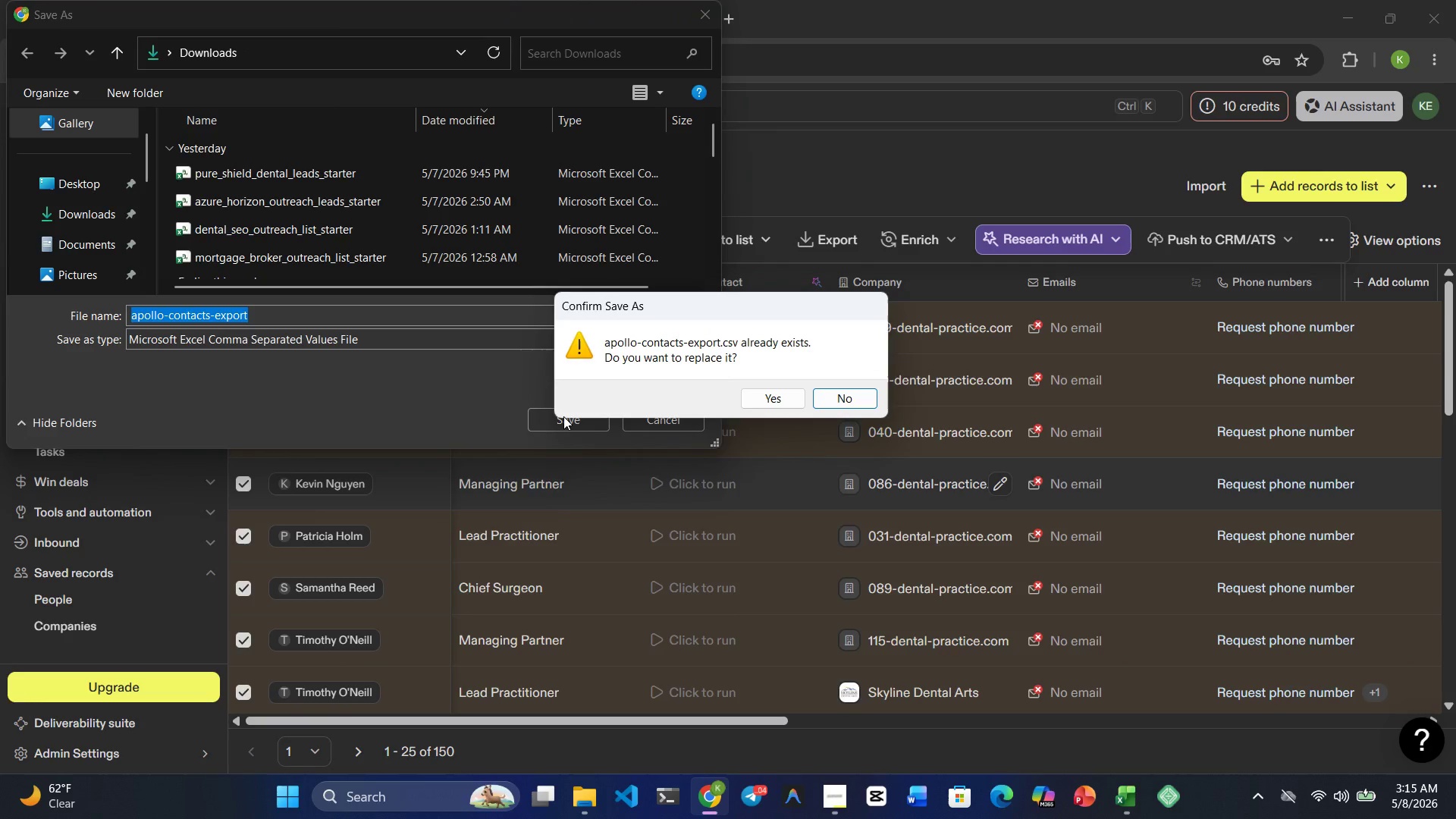 
left_click([775, 395])
 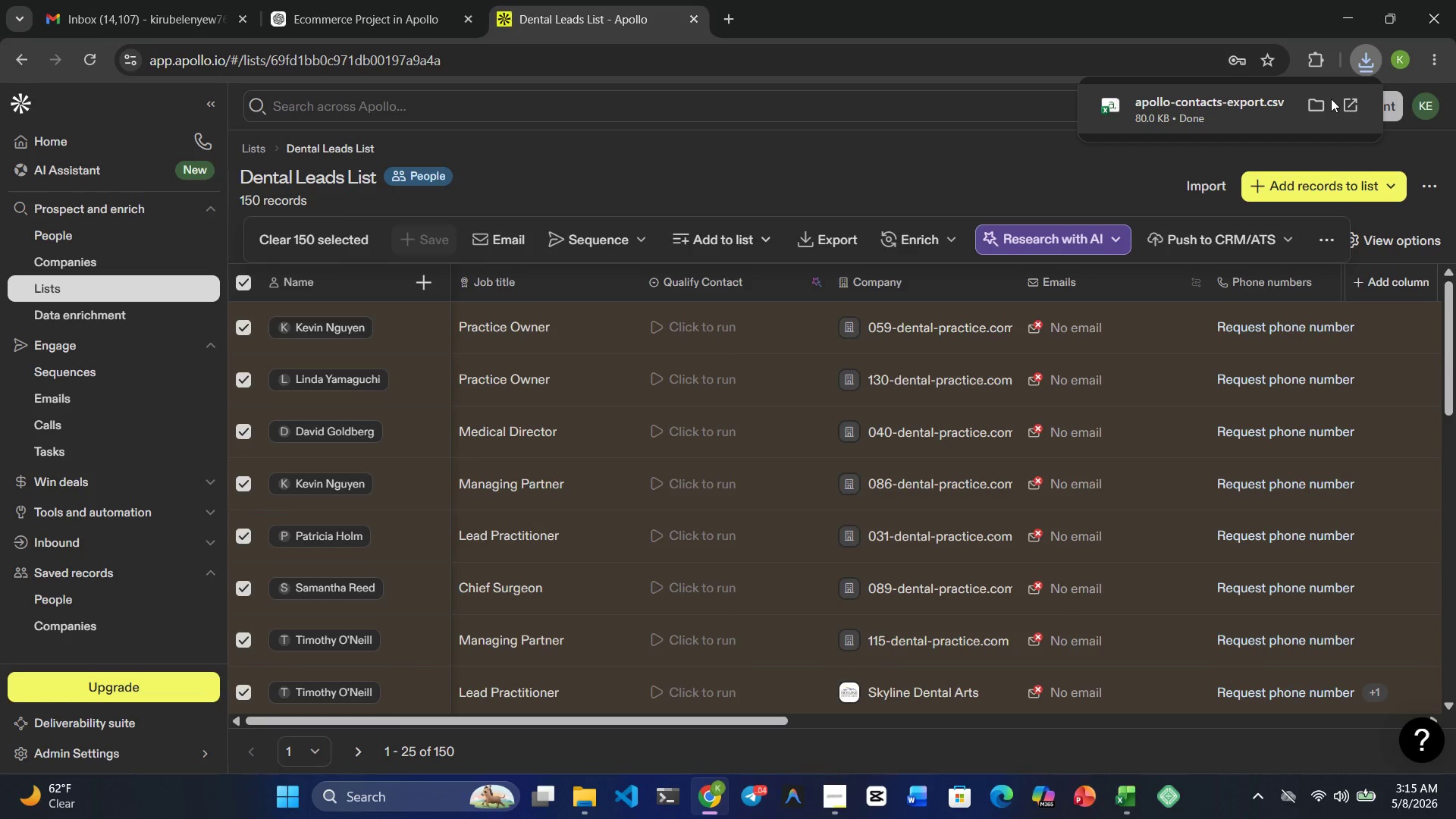 
left_click([1320, 109])
 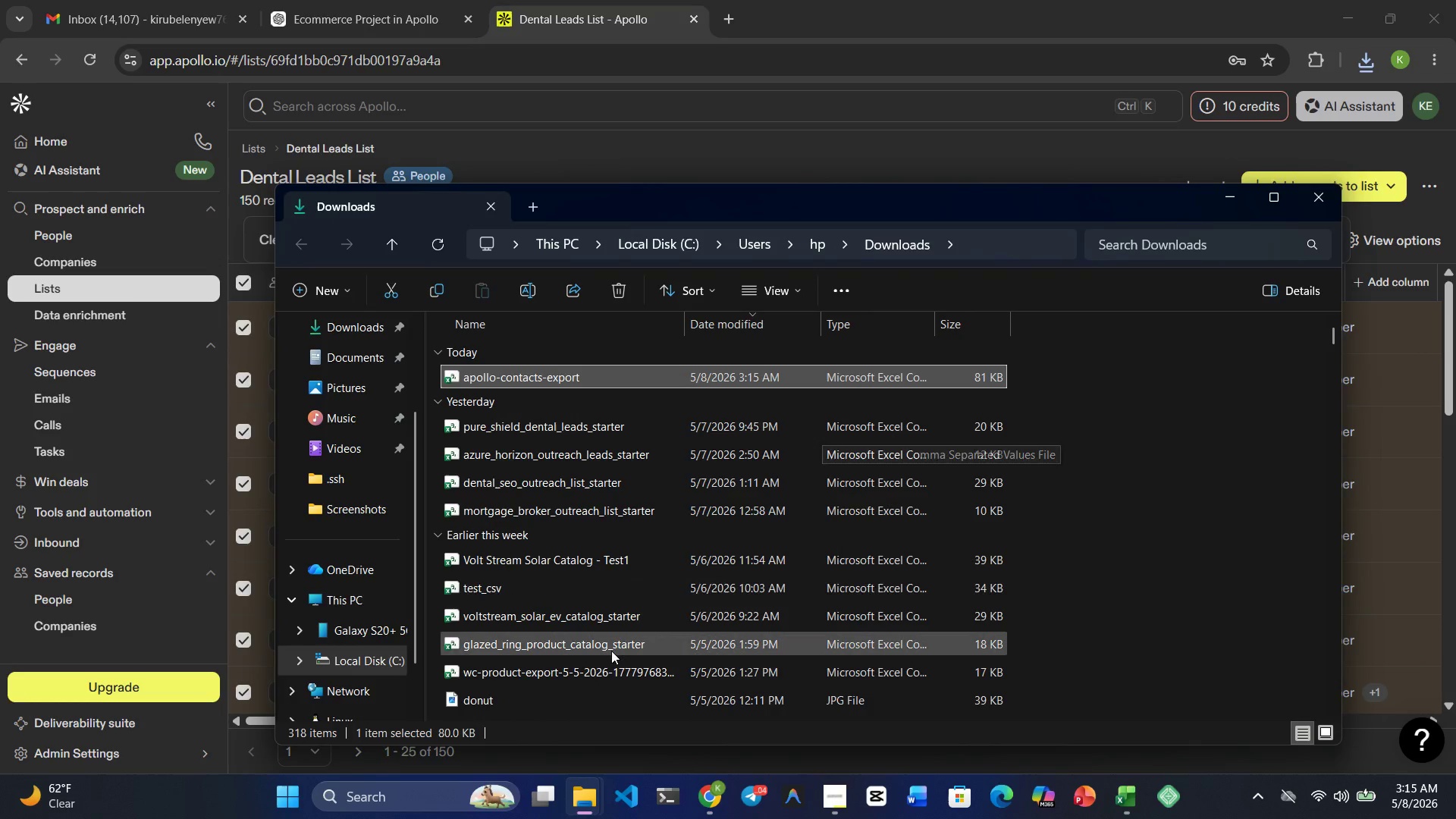 
scroll: coordinate [611, 648], scroll_direction: up, amount: 3.0
 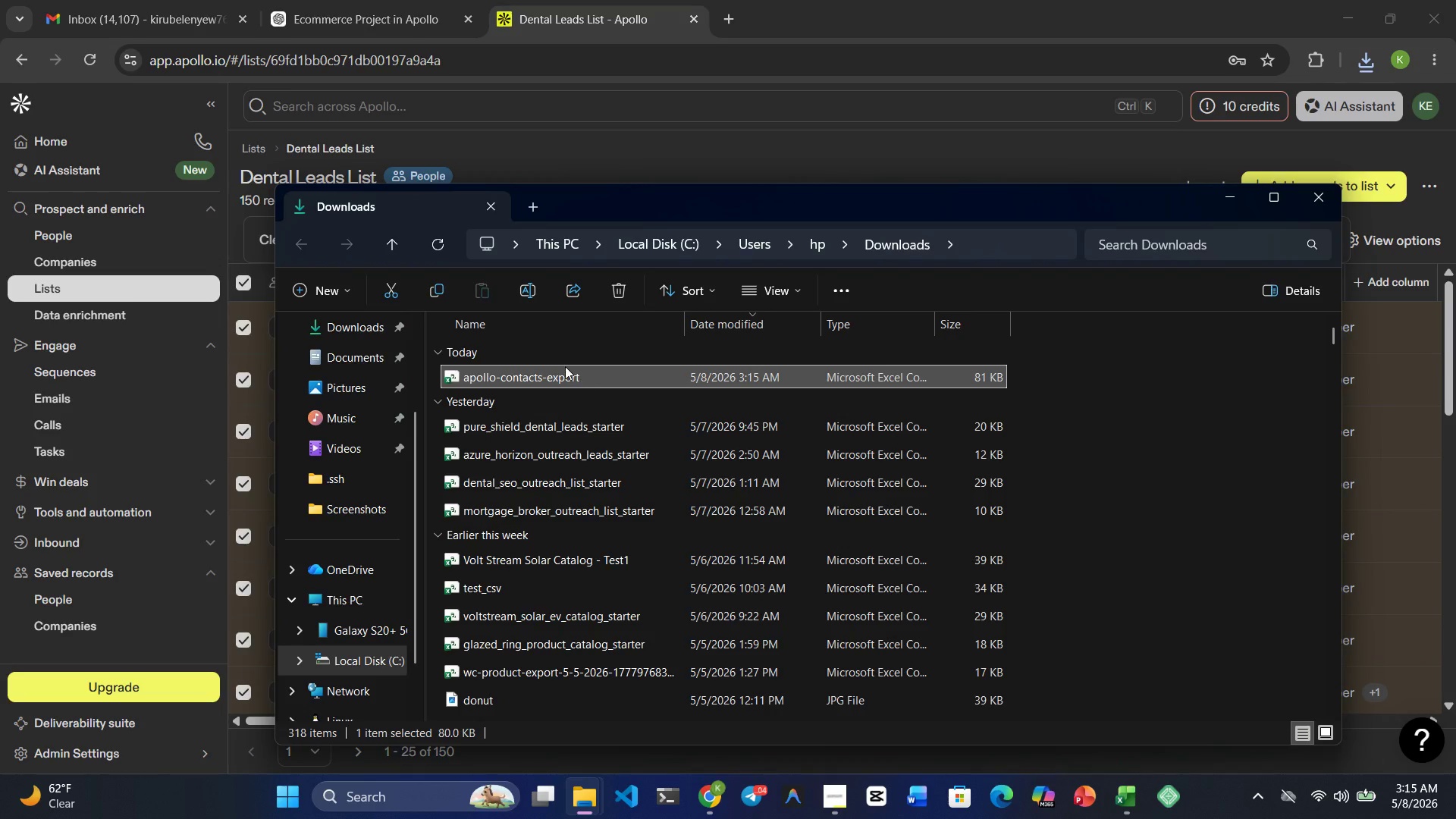 
double_click([561, 371])
 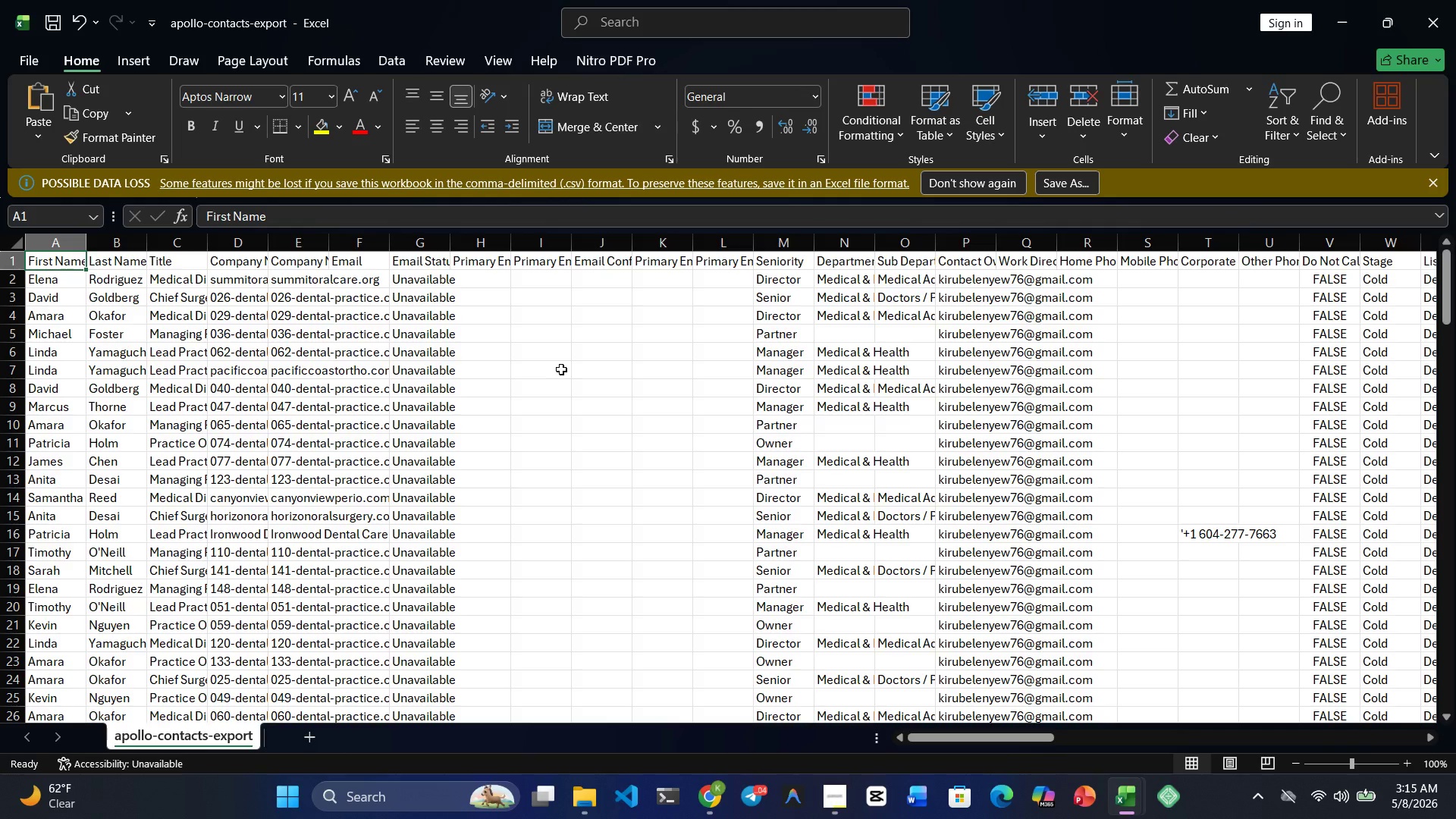 
wait(13.45)
 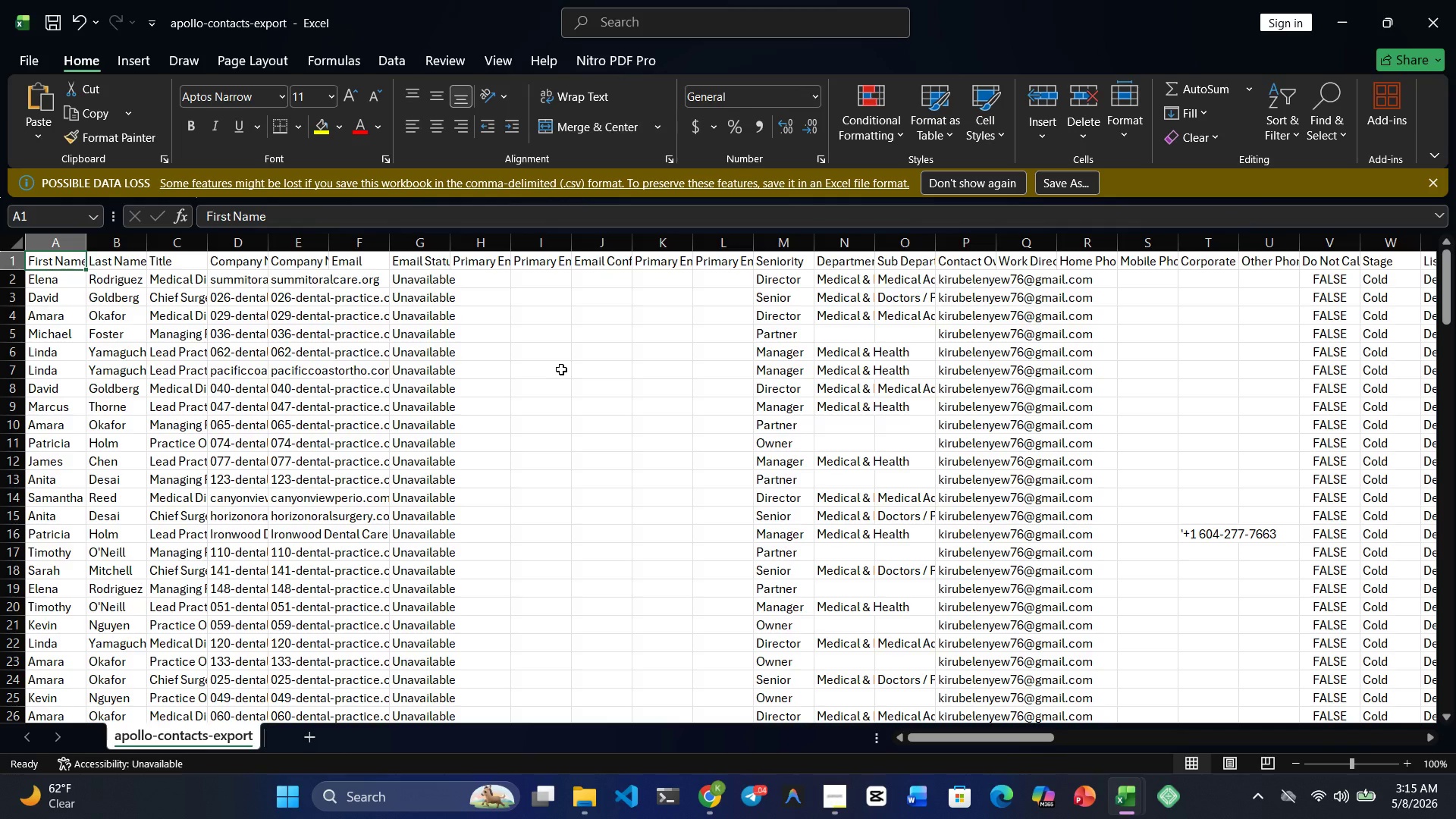 
scroll: coordinate [575, 388], scroll_direction: up, amount: 6.0
 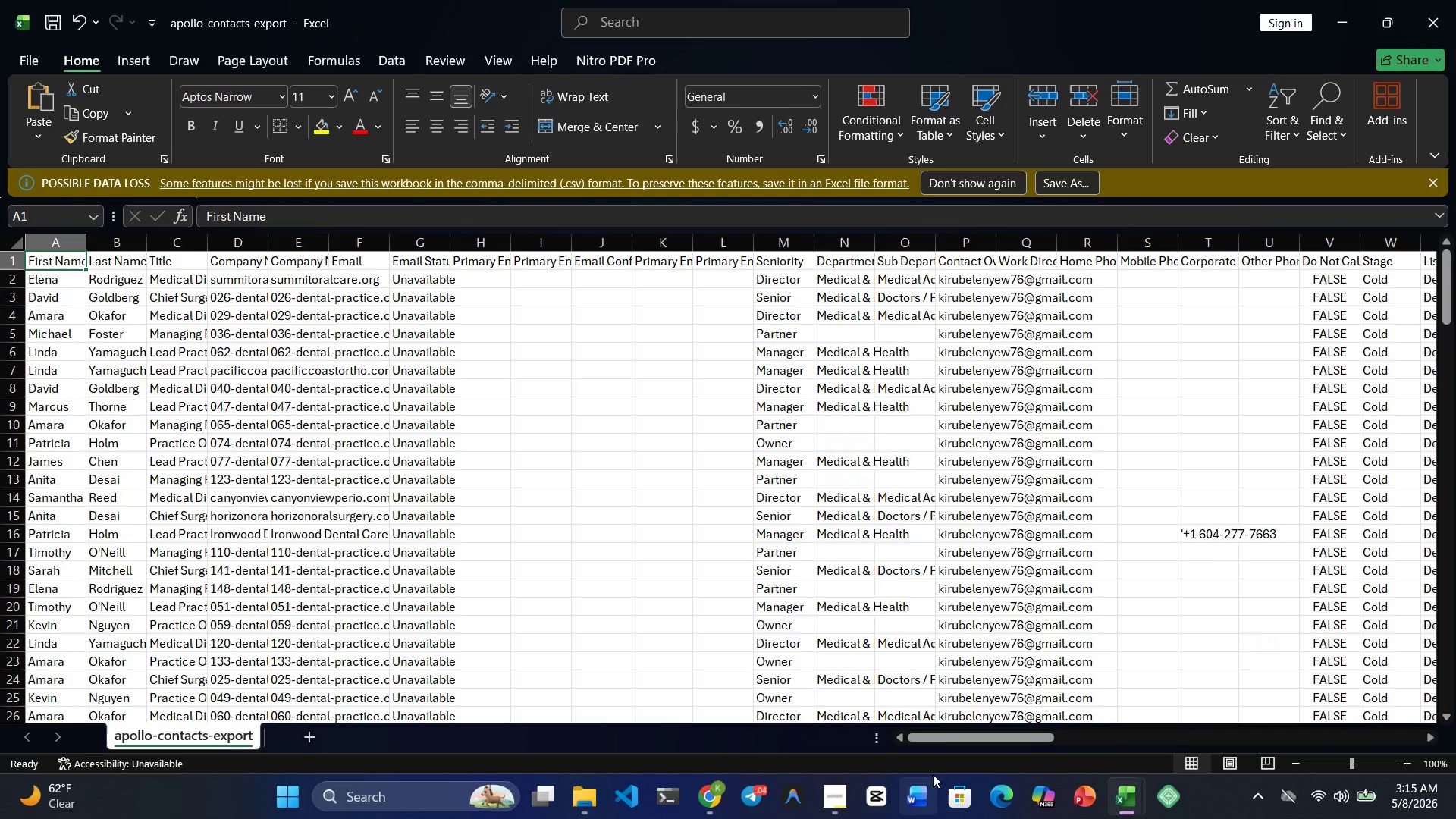 
left_click_drag(start_coordinate=[941, 745], to_coordinate=[1298, 785])
 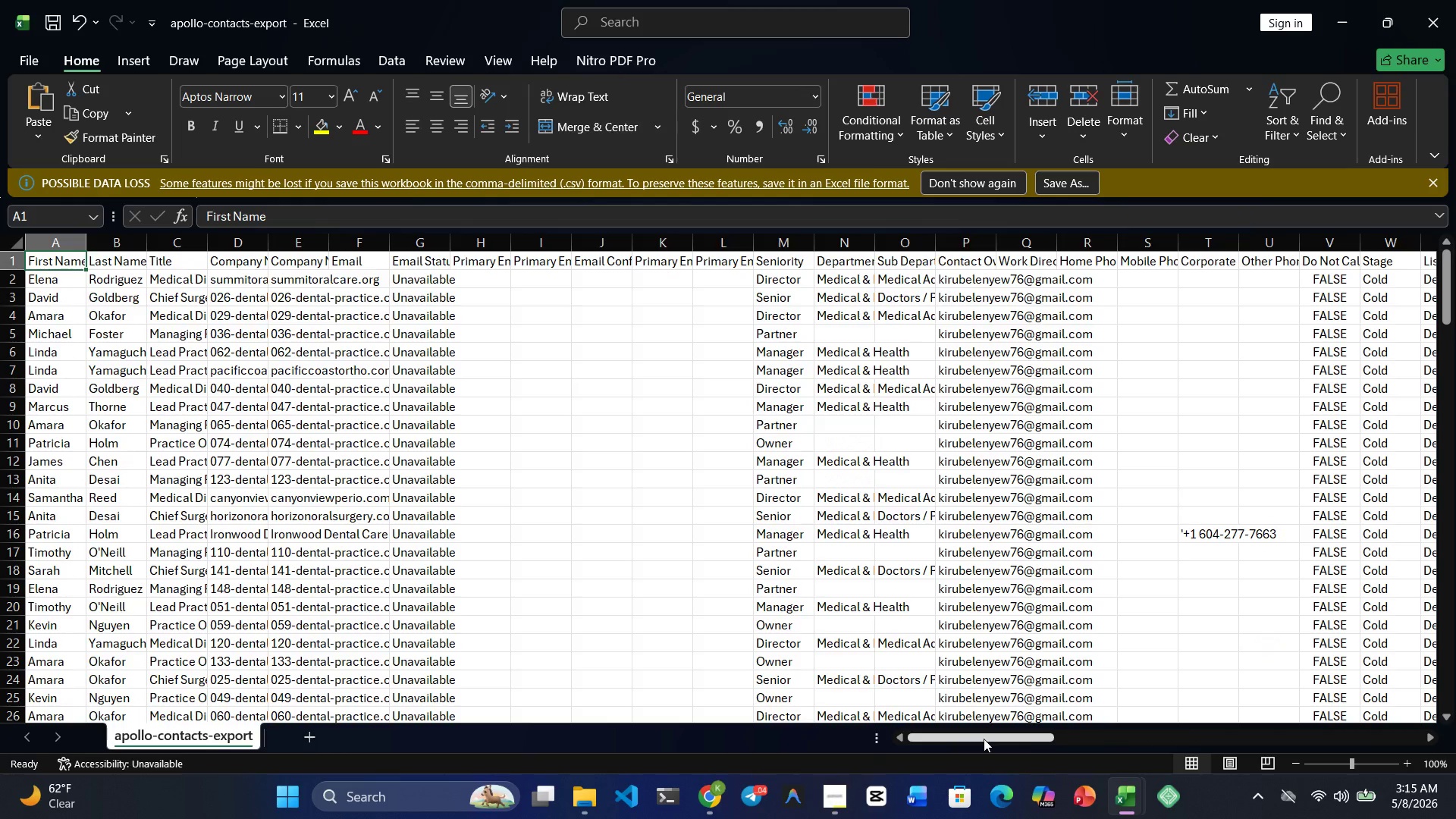 
left_click_drag(start_coordinate=[984, 739], to_coordinate=[500, 724])
 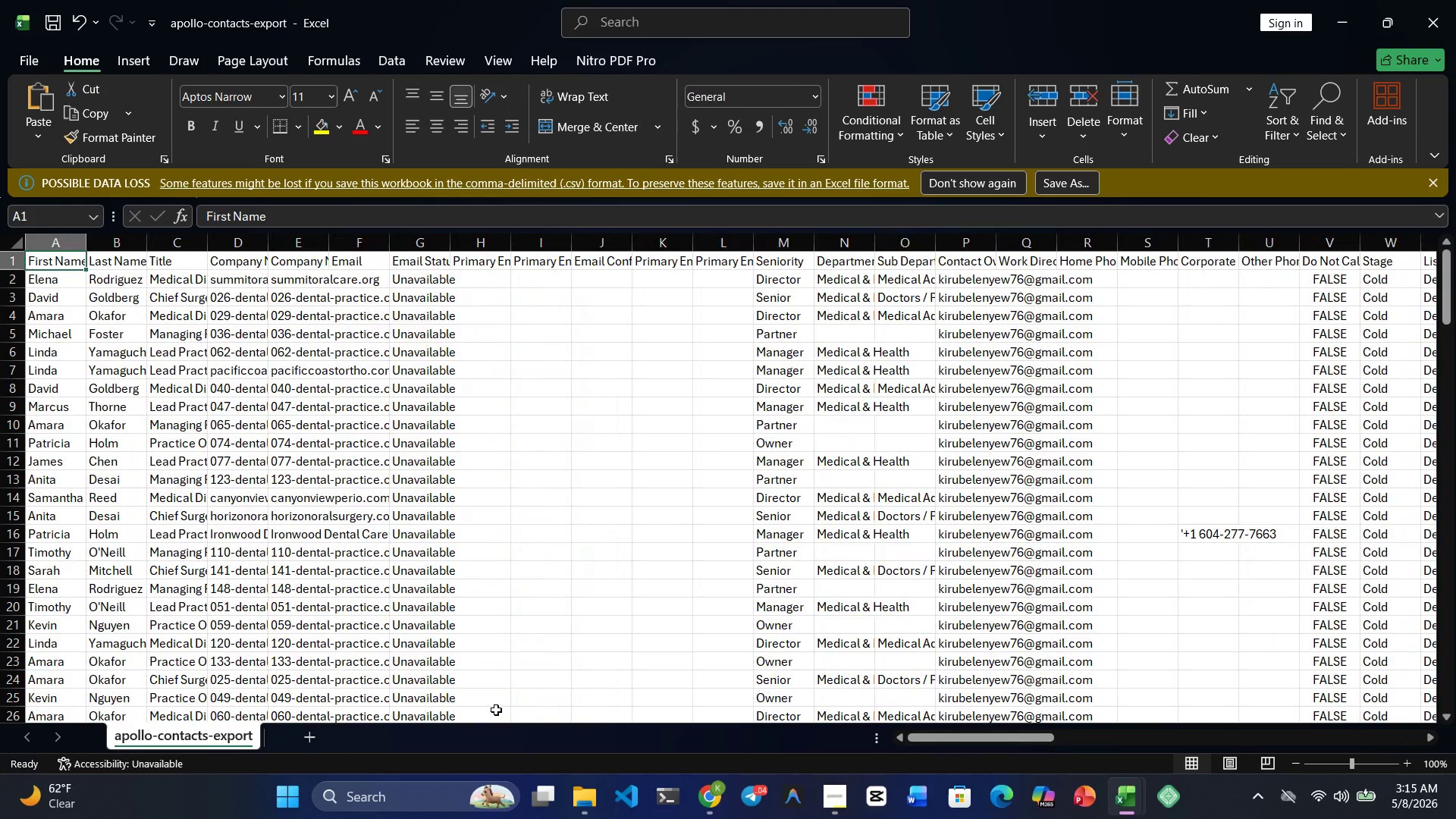 
scroll: coordinate [670, 577], scroll_direction: down, amount: 19.0
 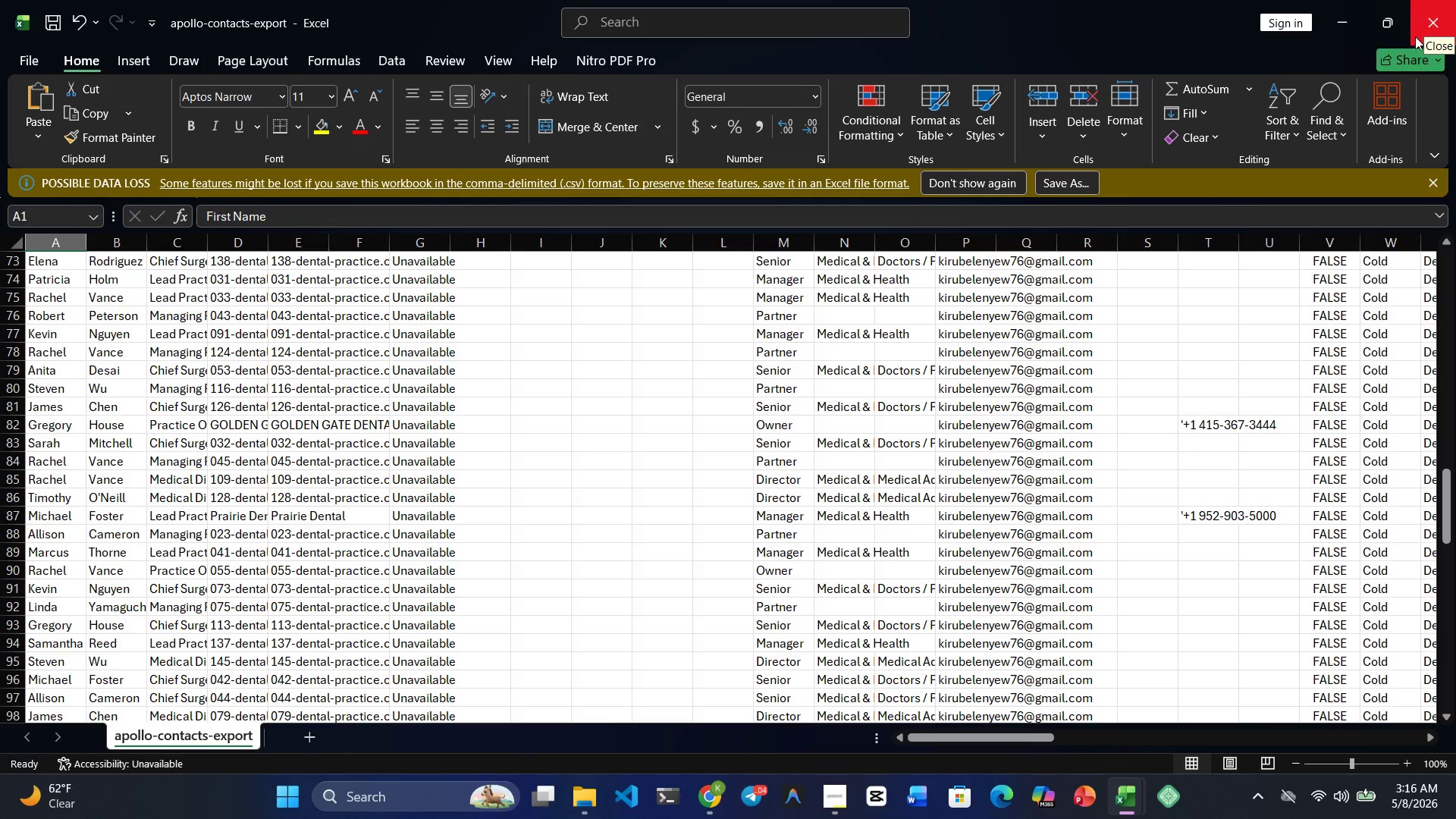 
wait(10.12)
 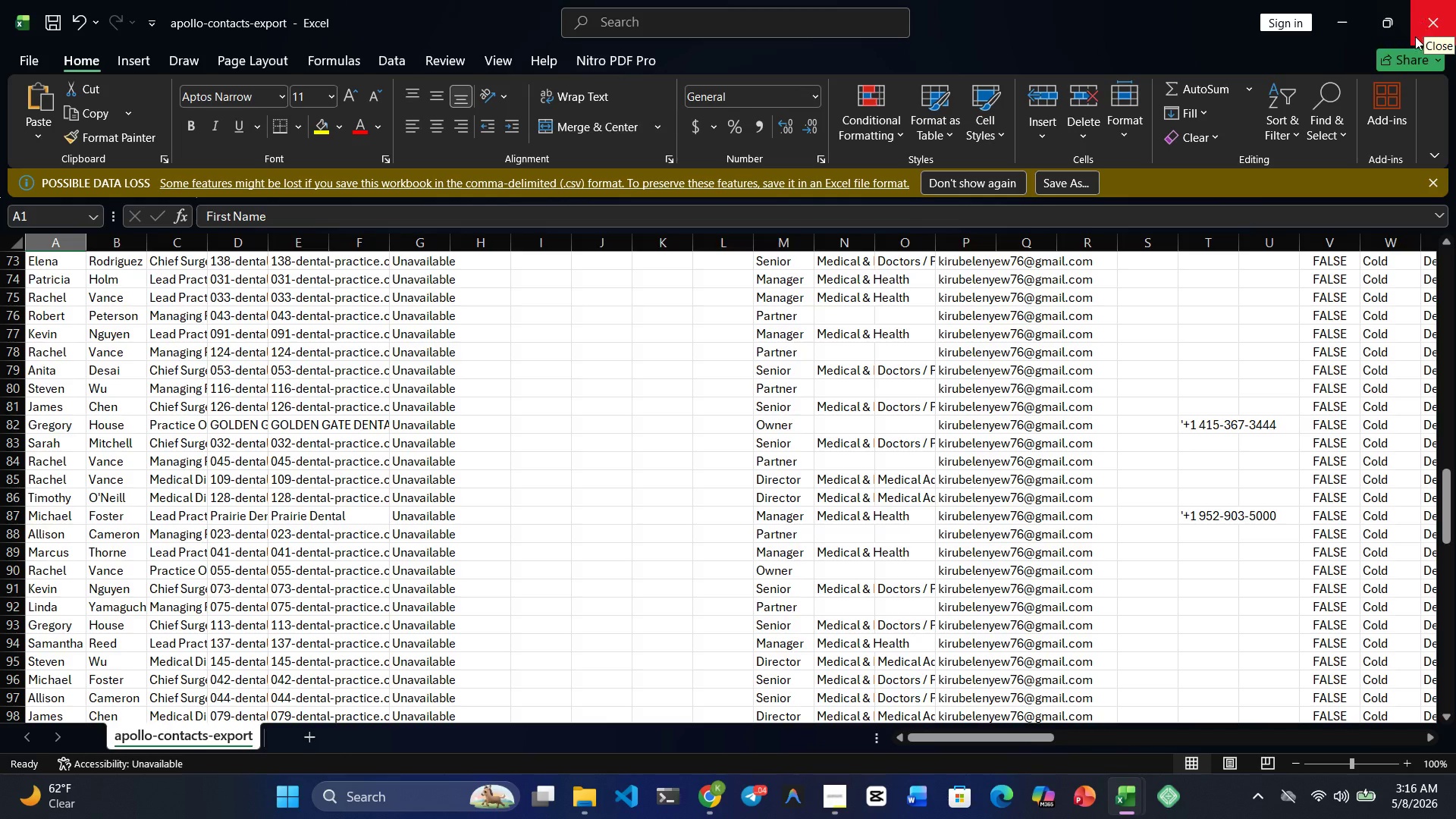 
left_click([1455, 11])
 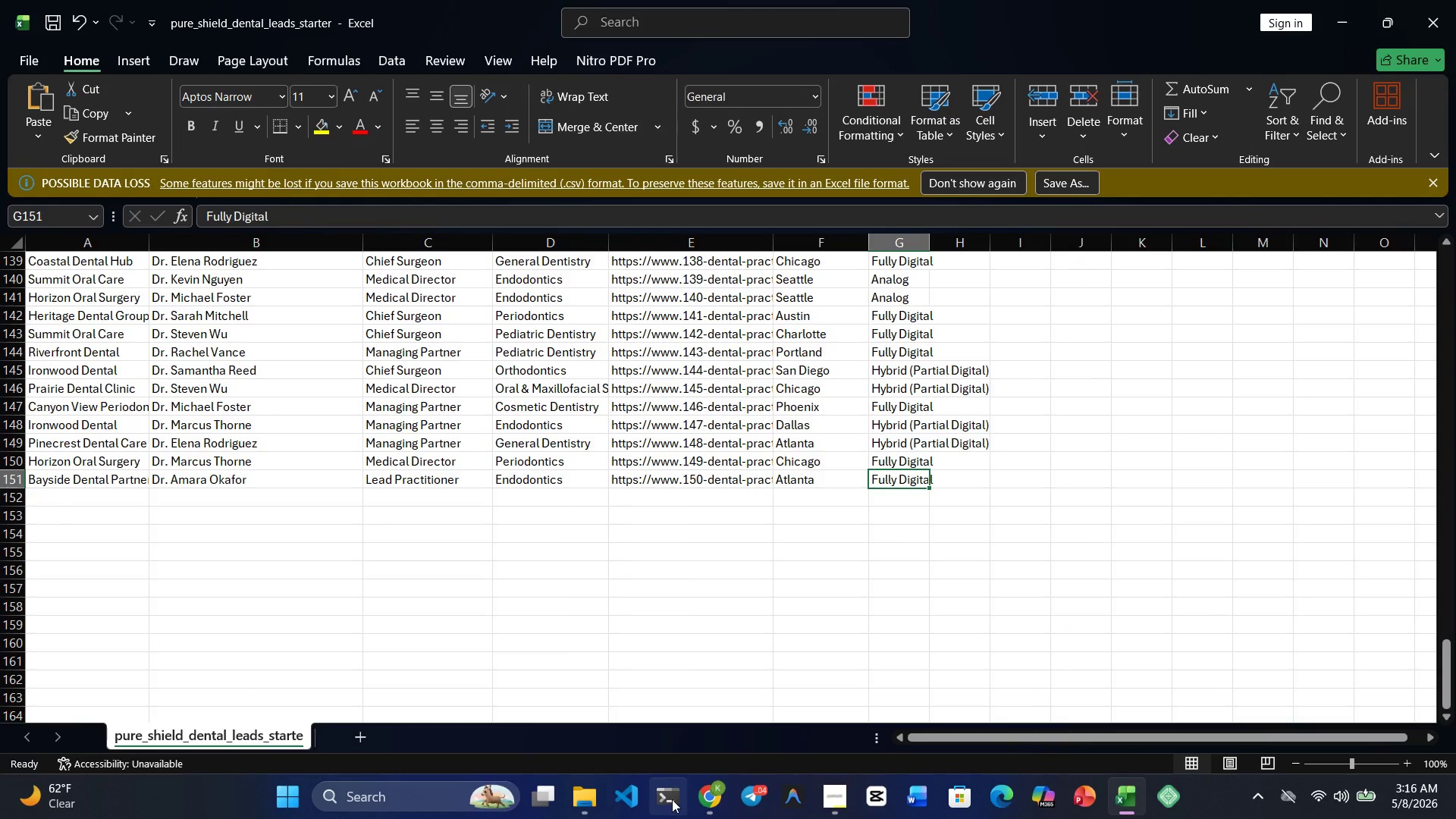 
left_click([711, 799])
 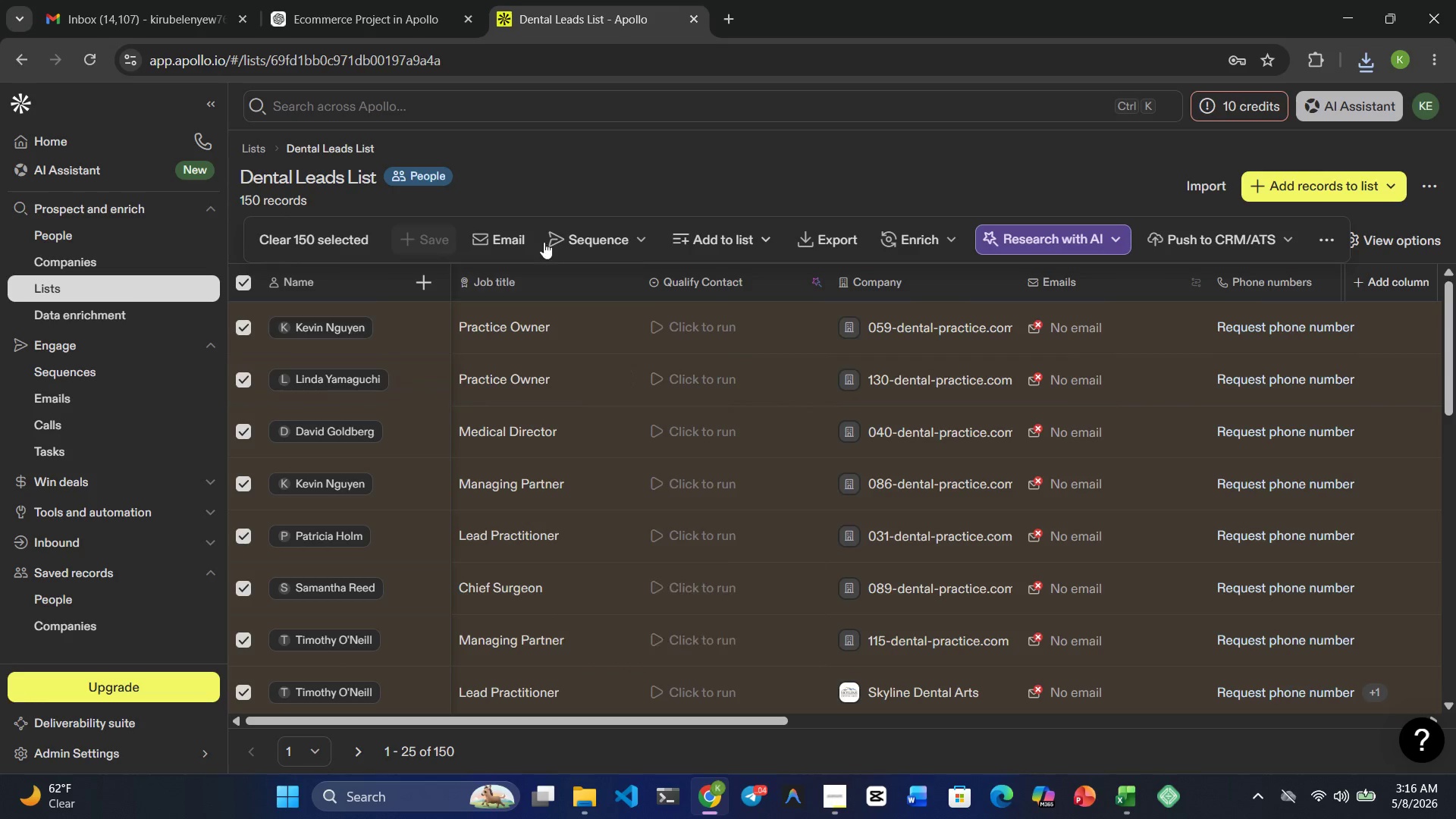 
left_click([541, 177])
 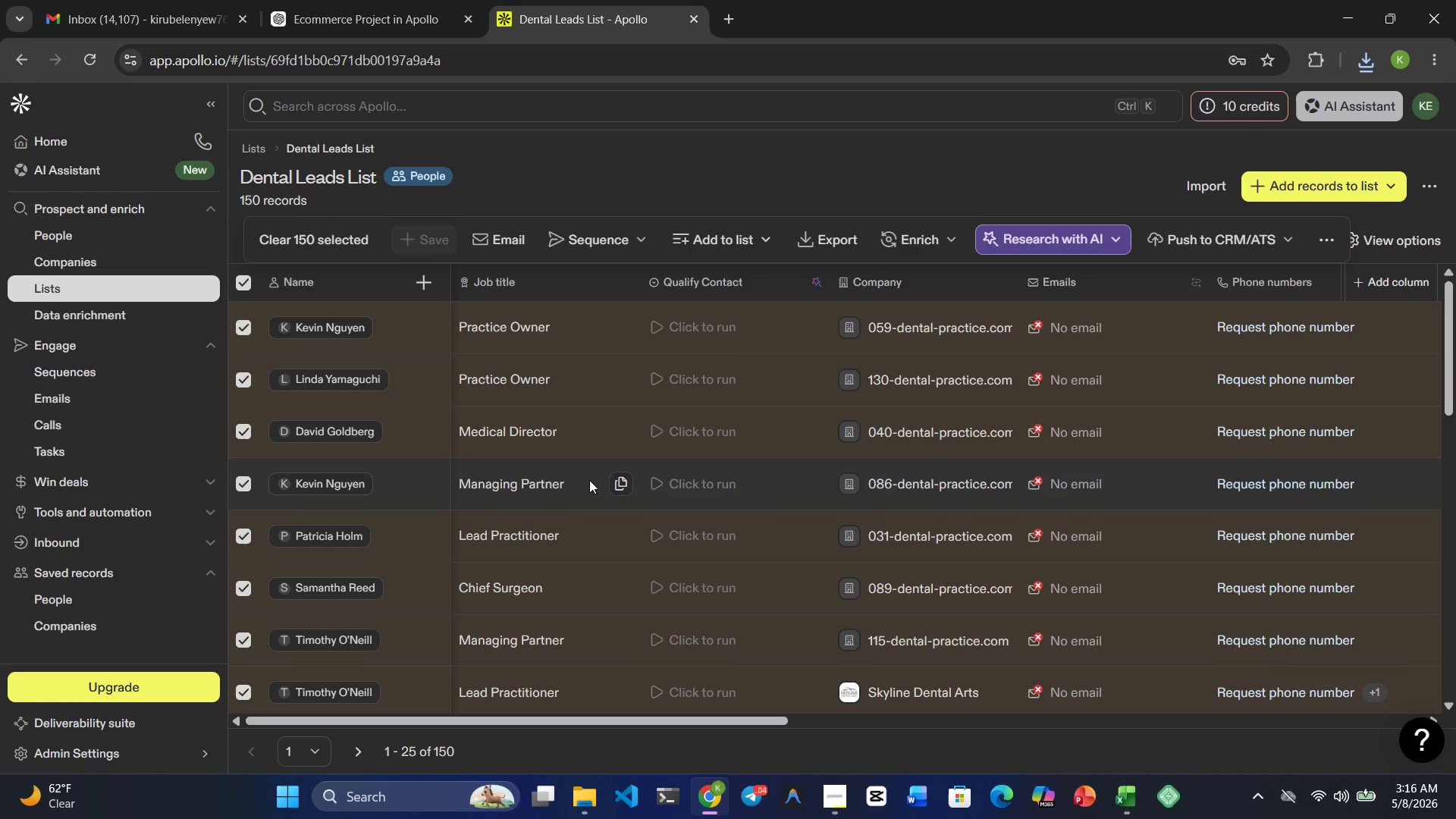 
scroll: coordinate [551, 466], scroll_direction: up, amount: 10.0
 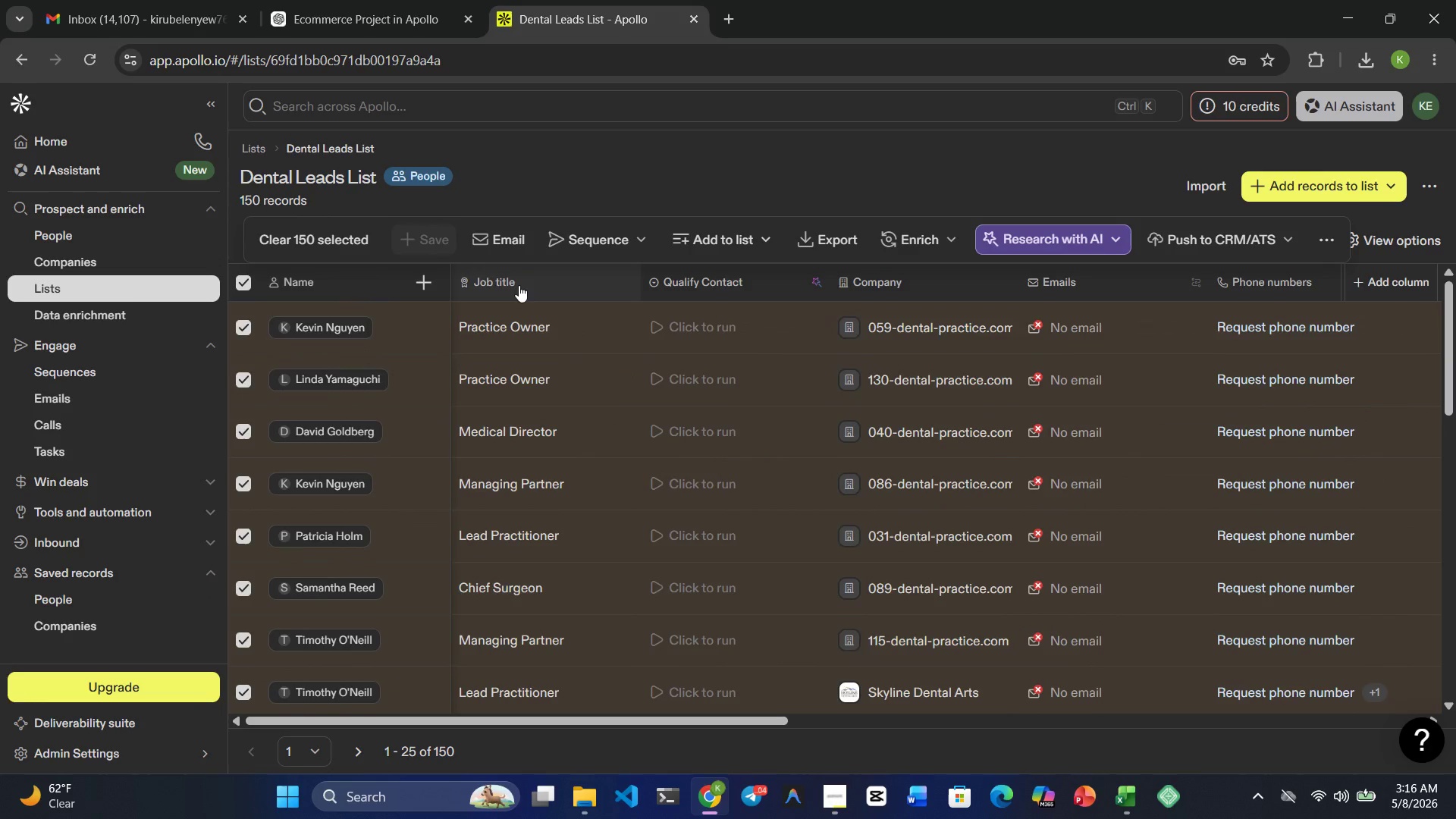 
wait(6.07)
 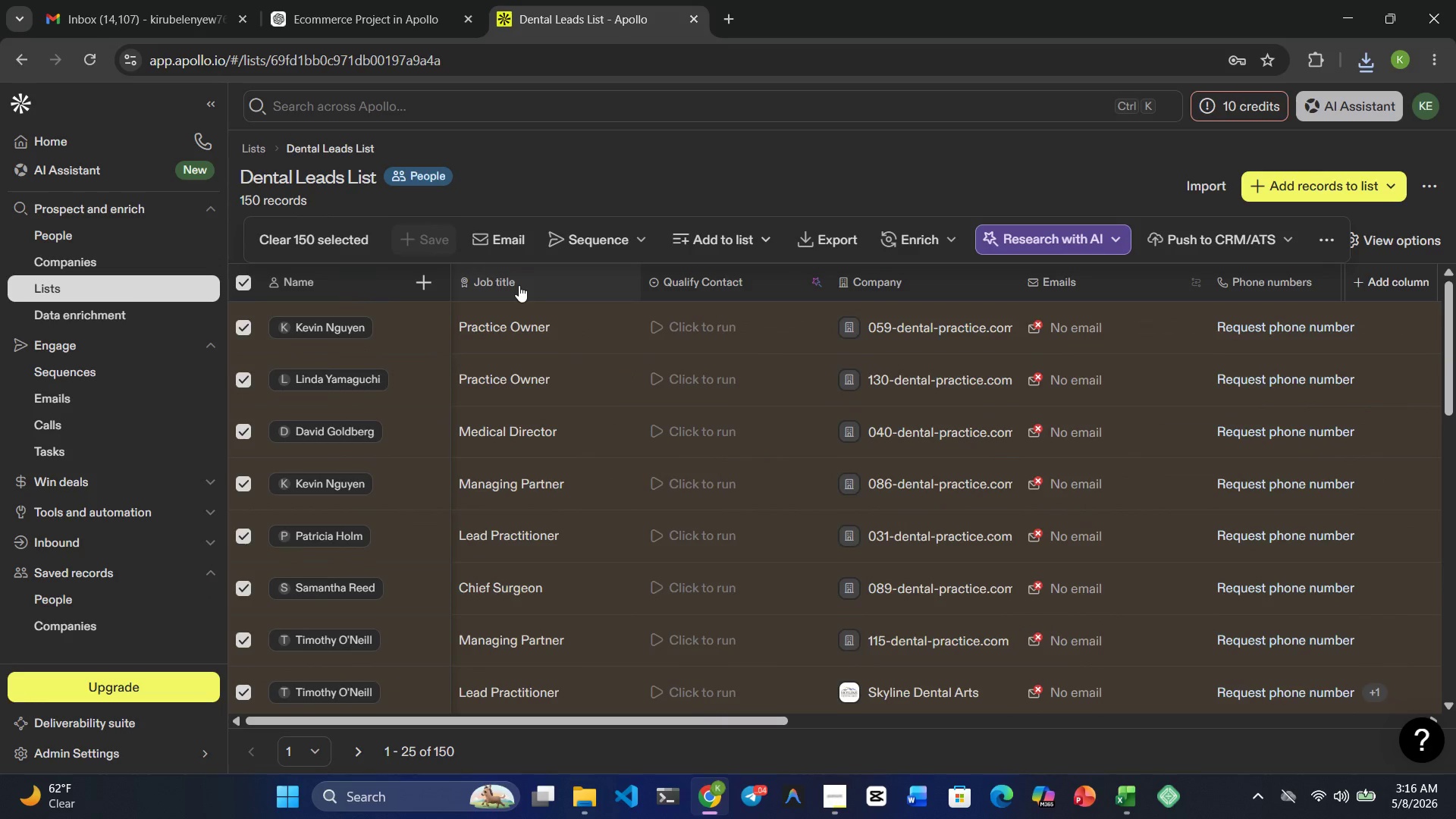 
scroll: coordinate [149, 745], scroll_direction: down, amount: 15.0
 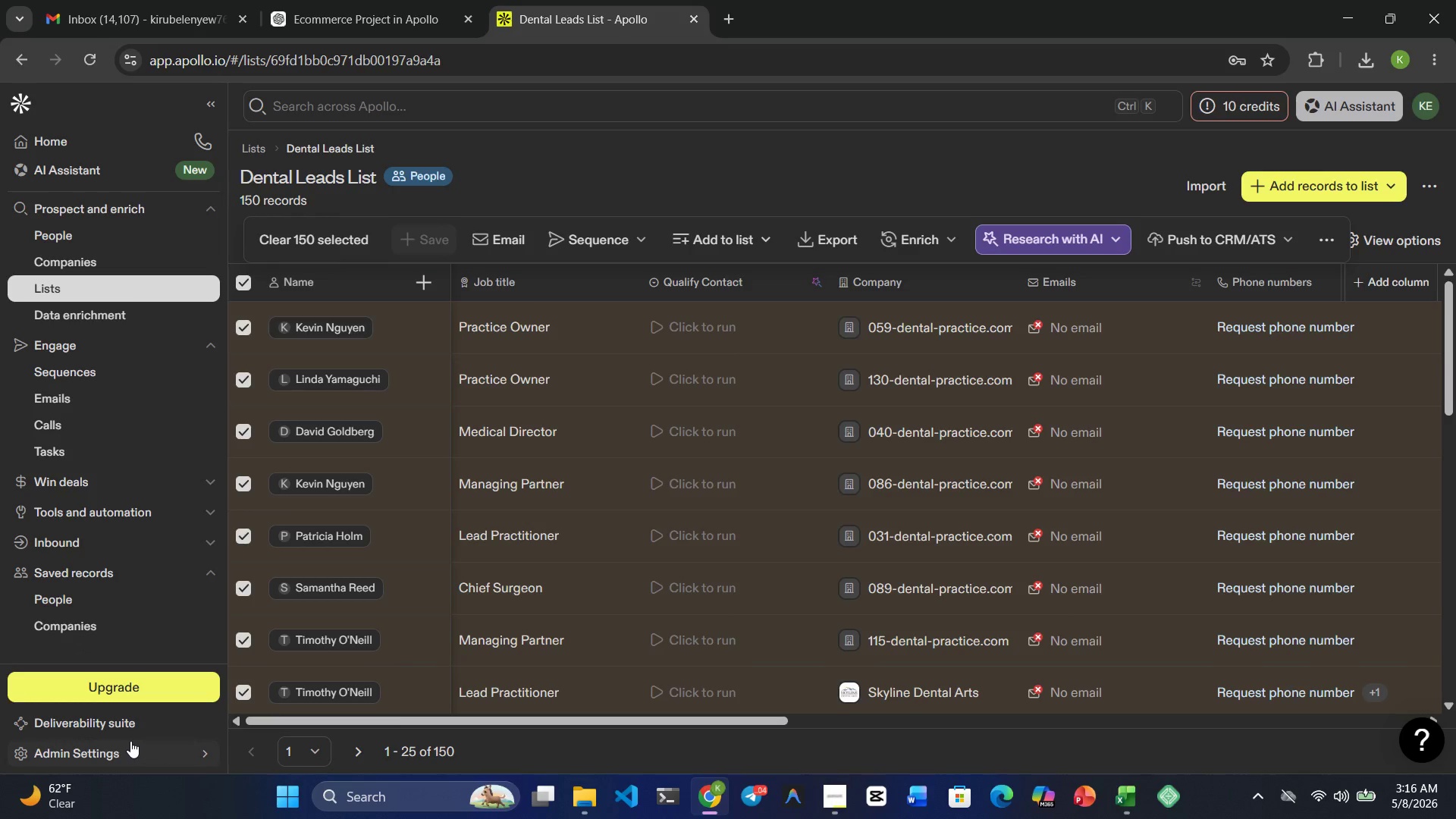 
left_click([130, 741])
 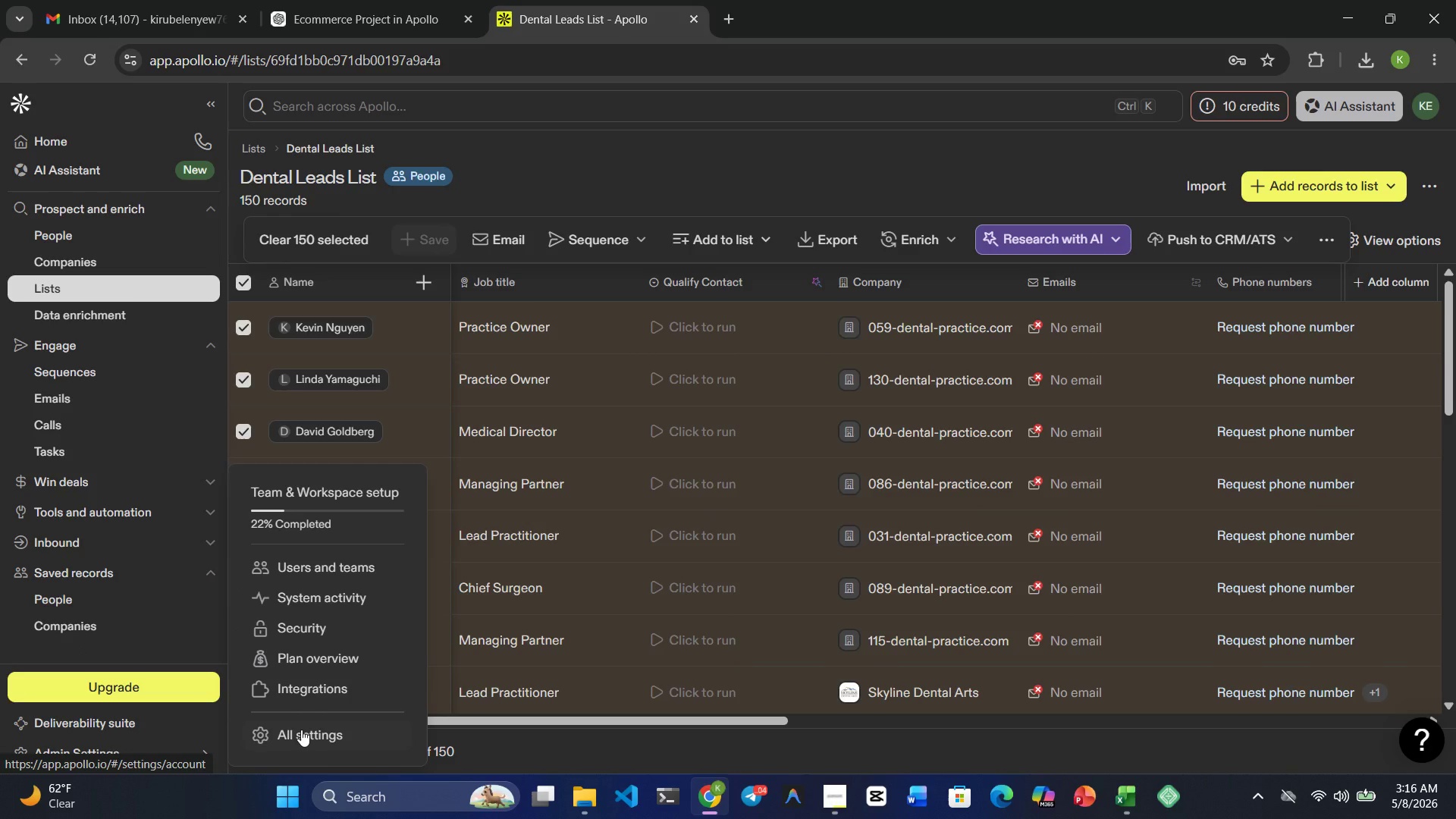 
left_click([303, 733])
 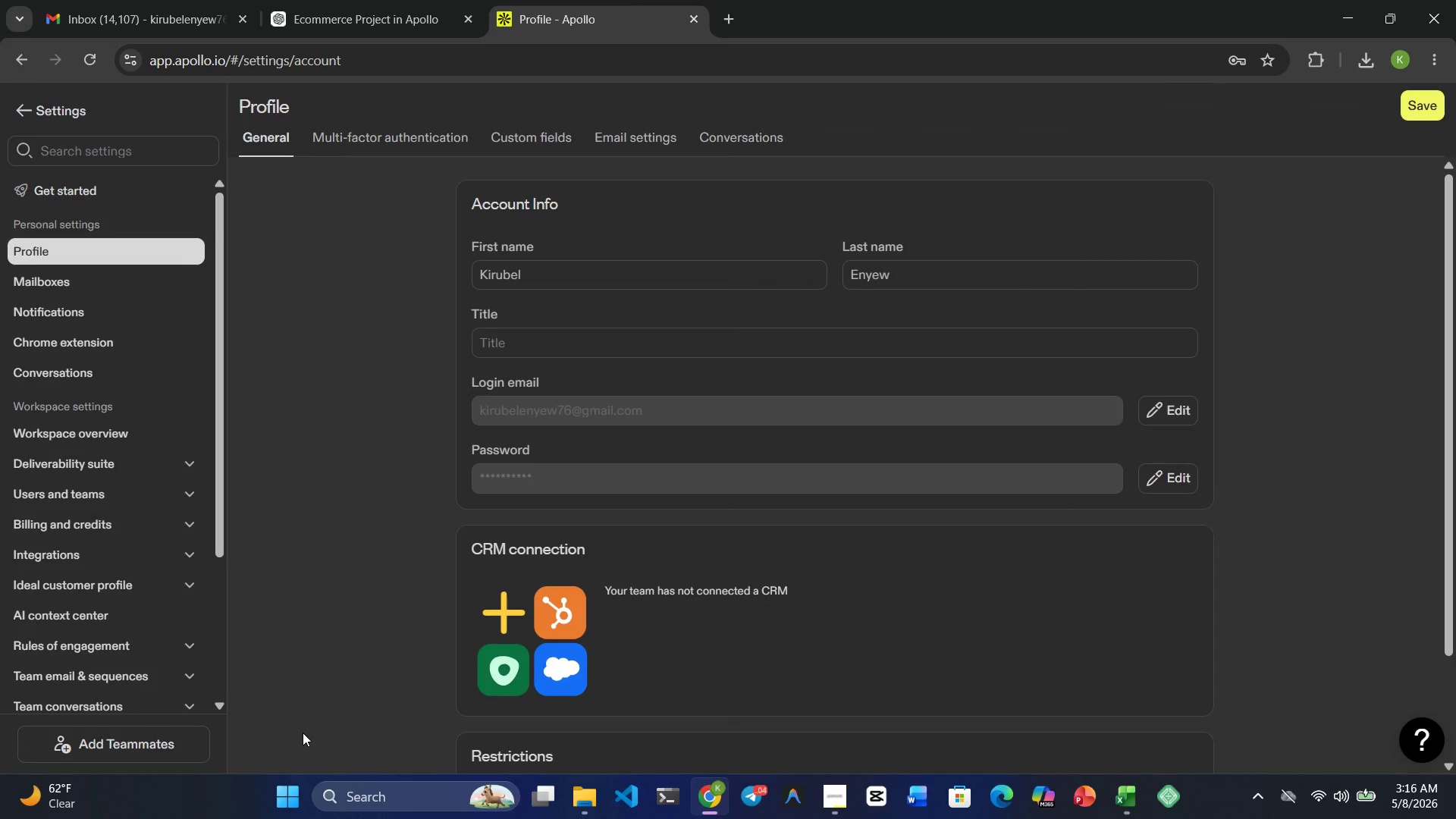 
scroll: coordinate [169, 533], scroll_direction: down, amount: 1.0
 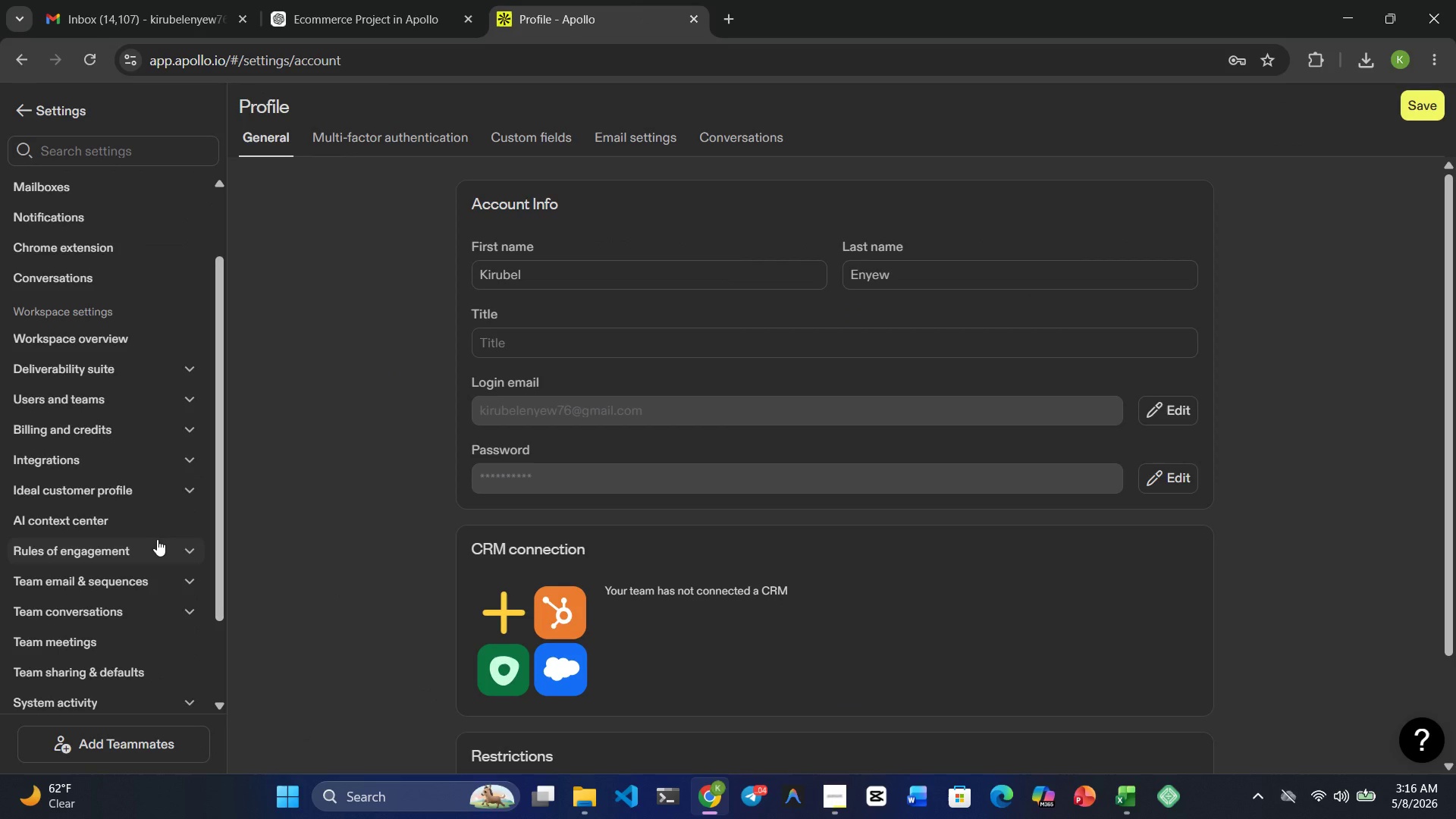 
left_click([157, 539])
 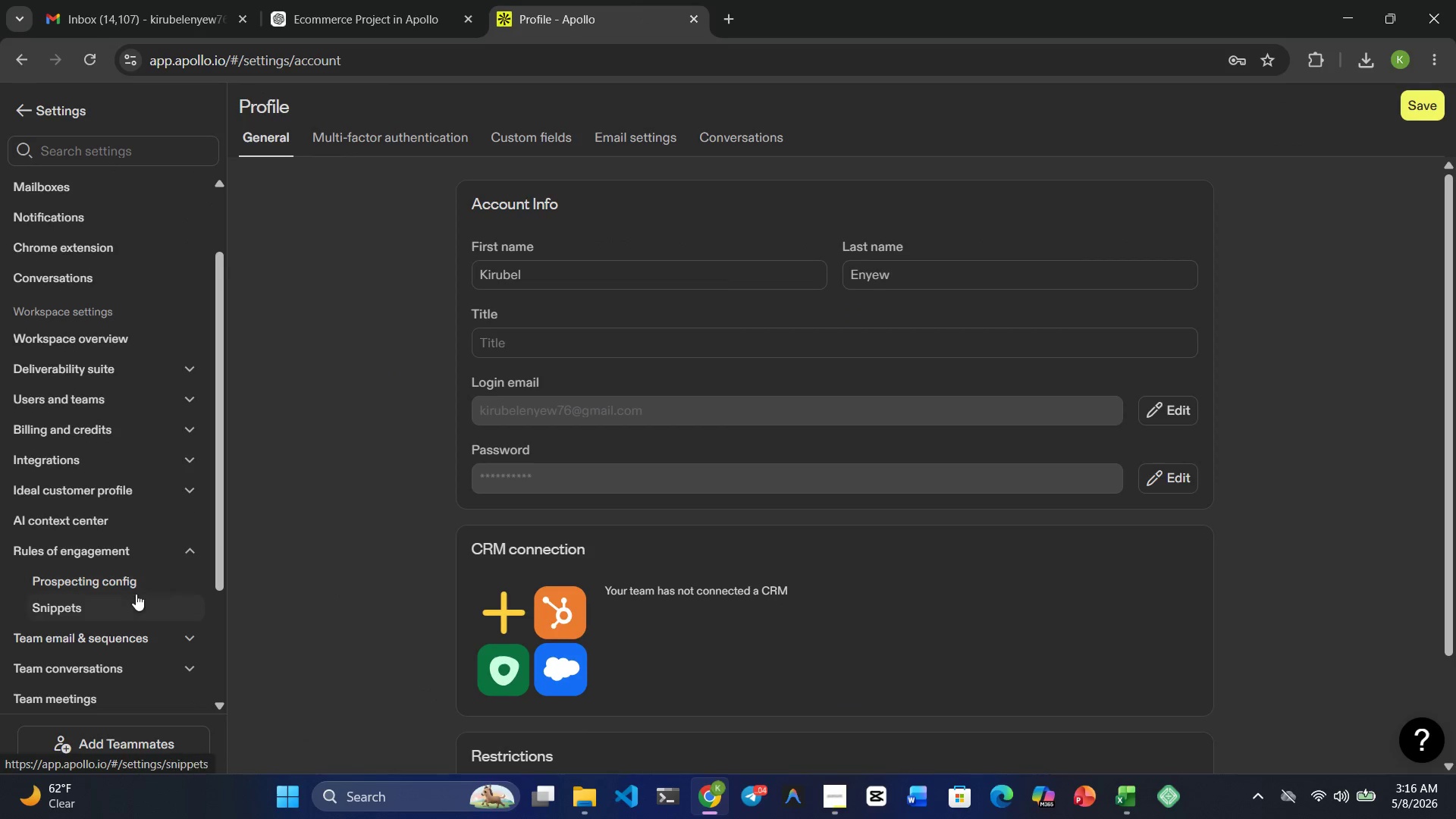 
left_click([134, 594])
 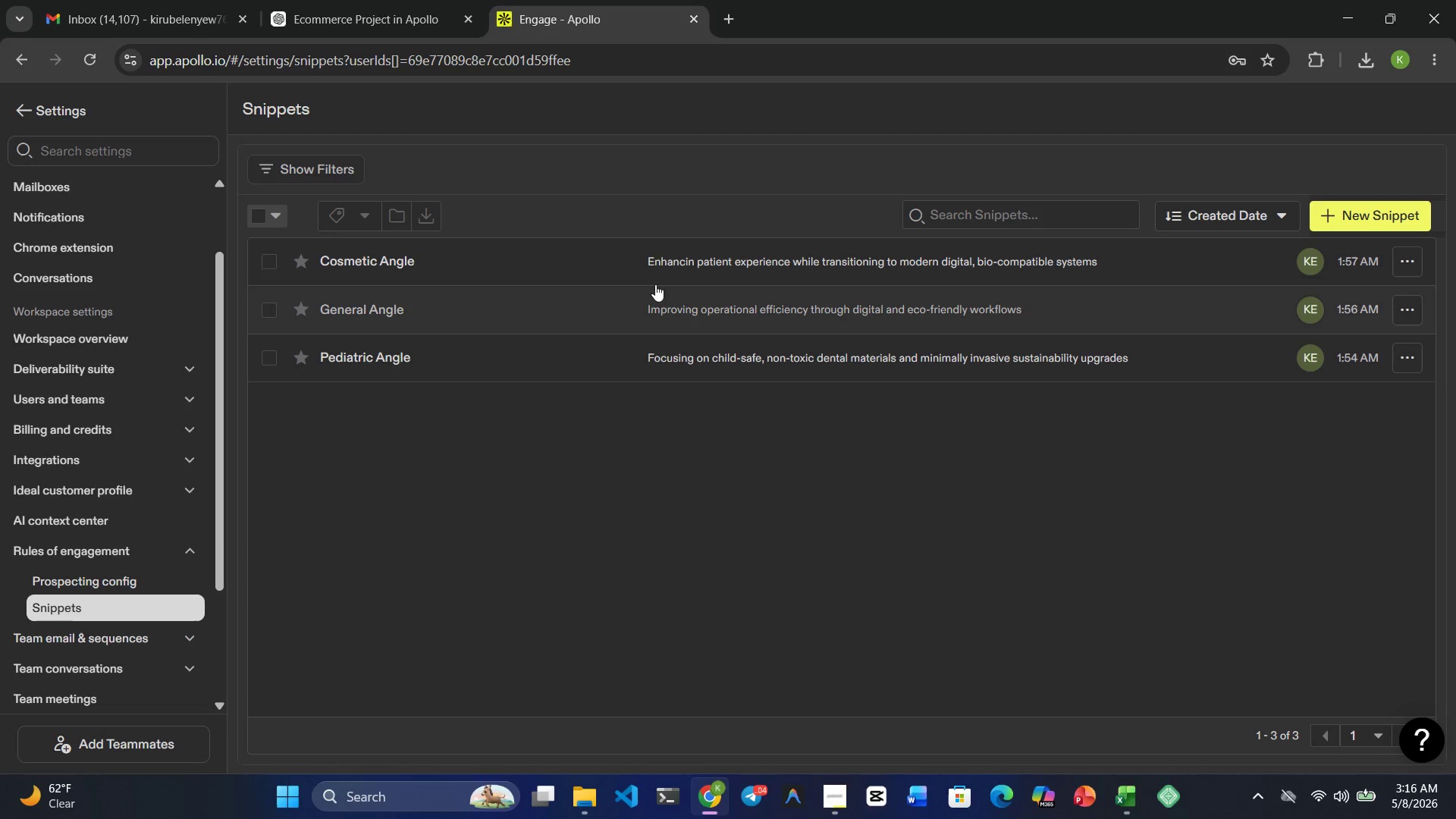 
left_click([675, 262])
 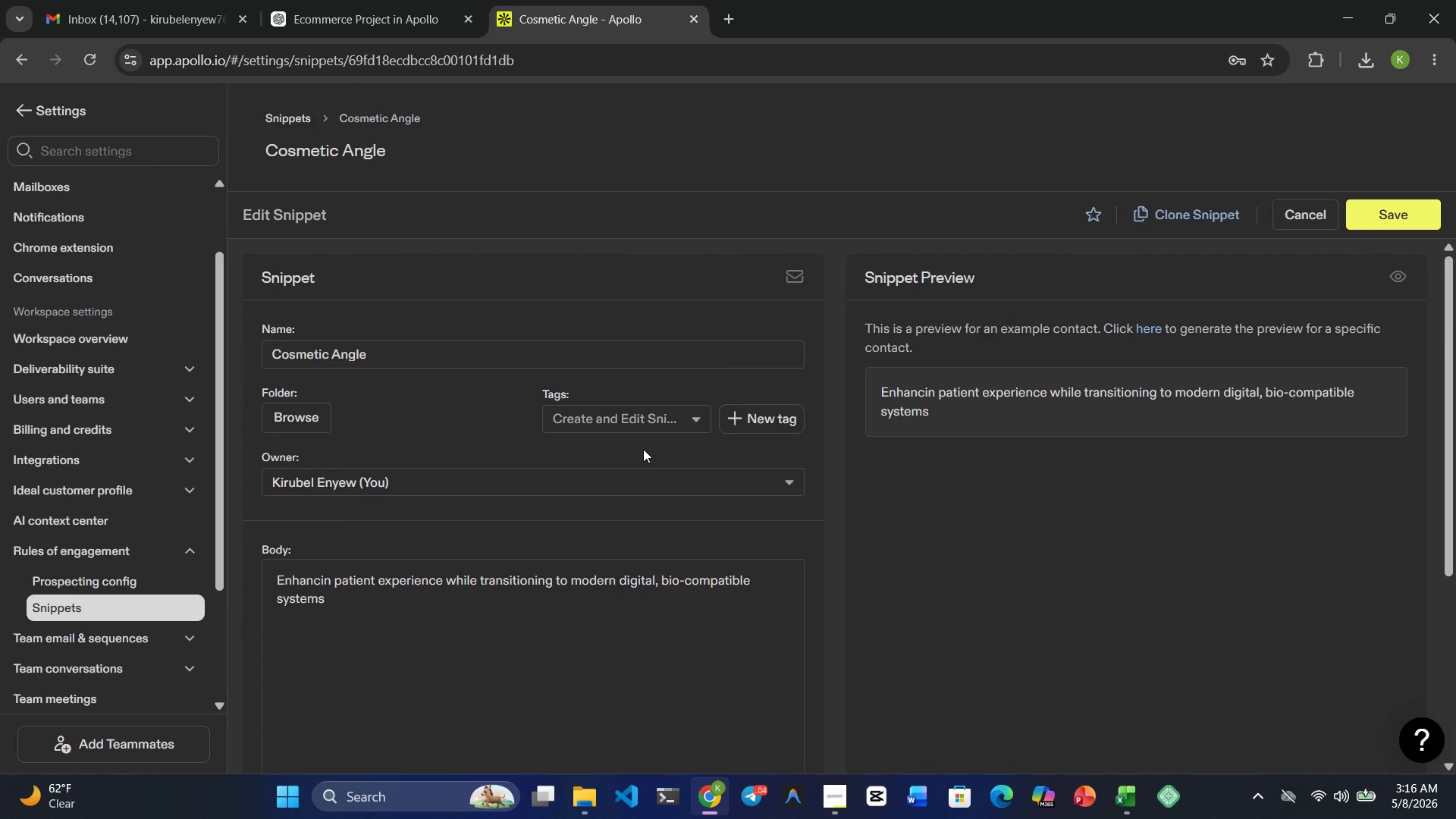 
wait(5.59)
 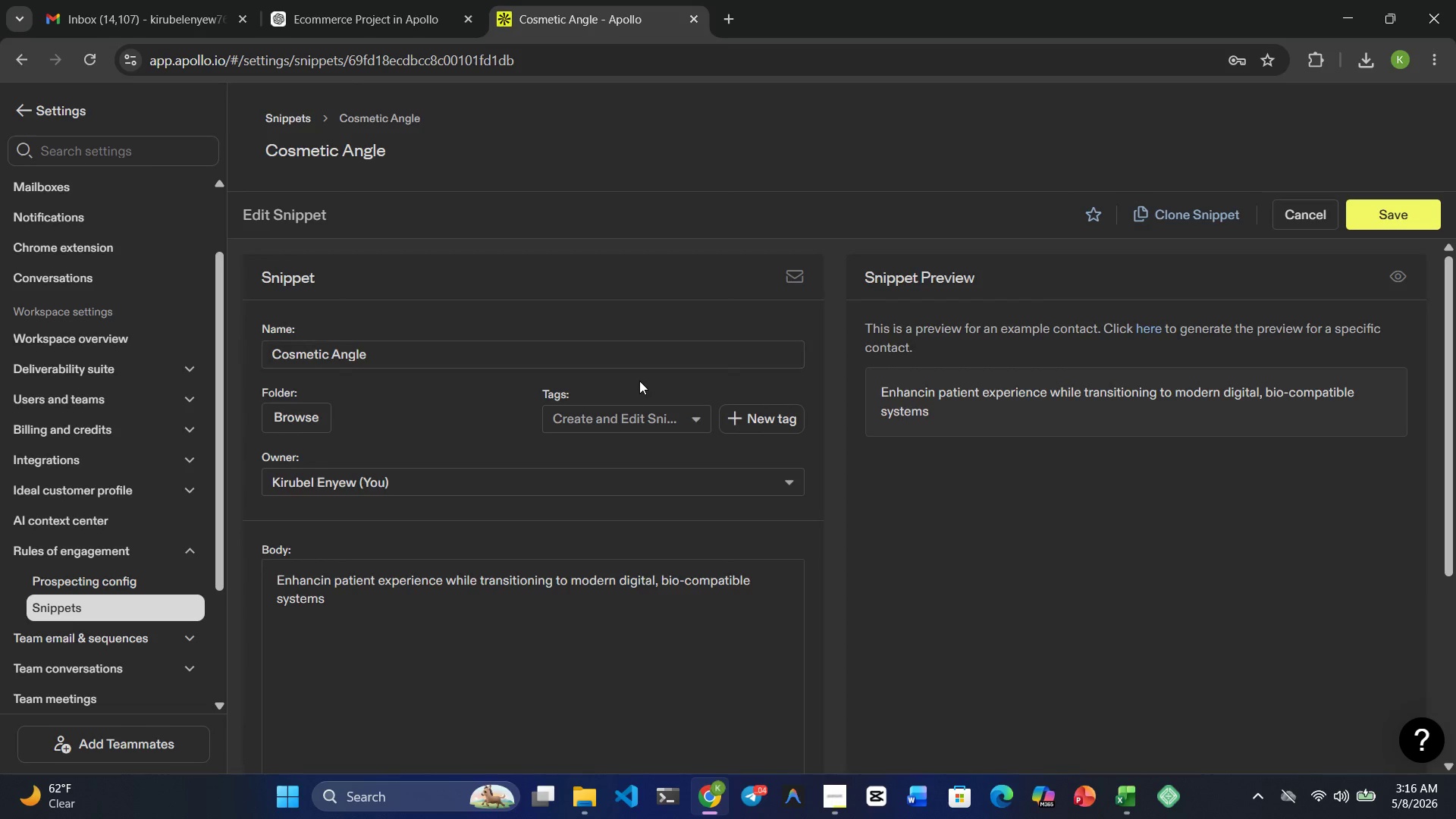 
scroll: coordinate [643, 450], scroll_direction: down, amount: 4.0
 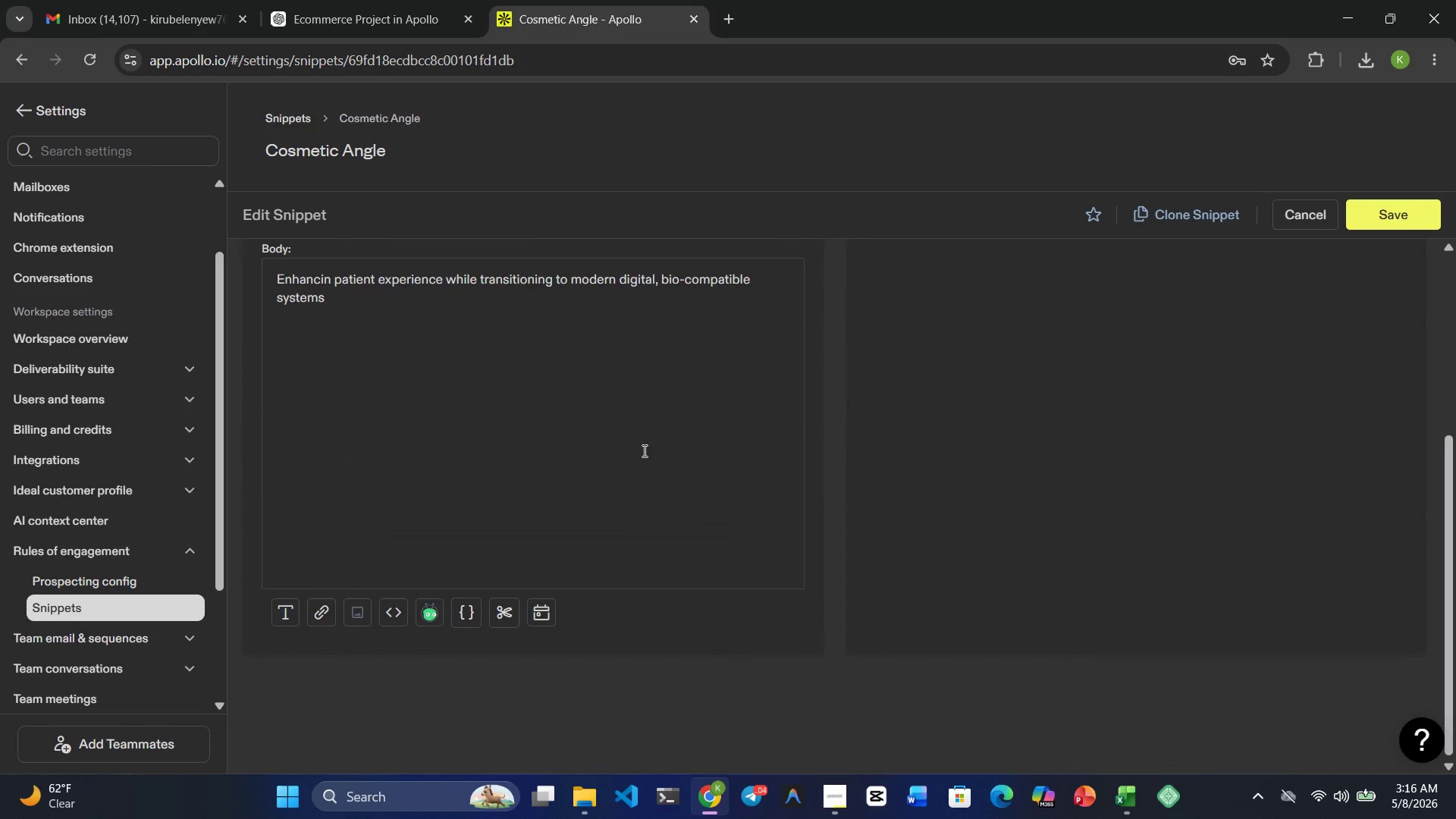 
scroll: coordinate [642, 451], scroll_direction: up, amount: 4.0
 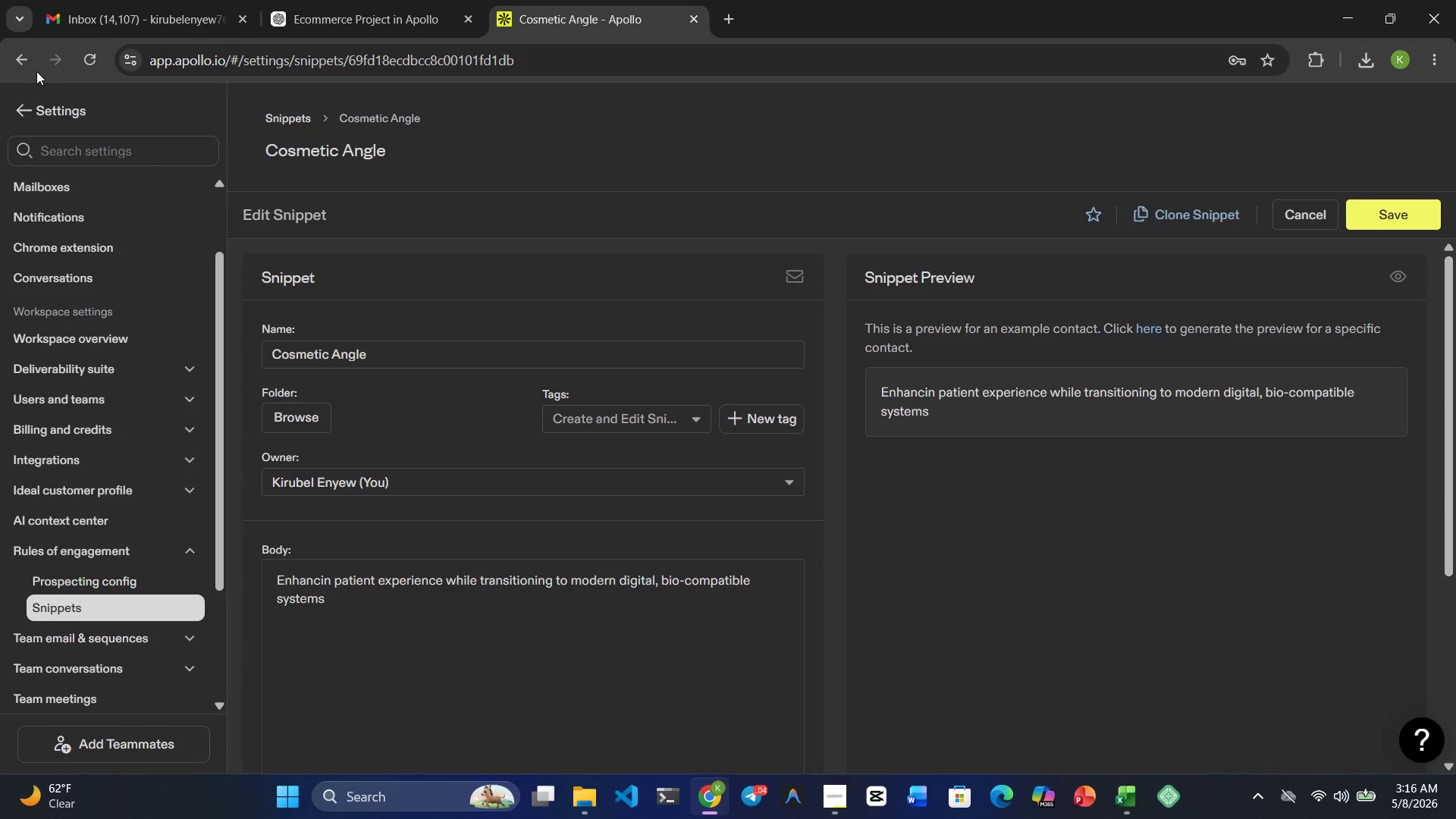 
wait(5.5)
 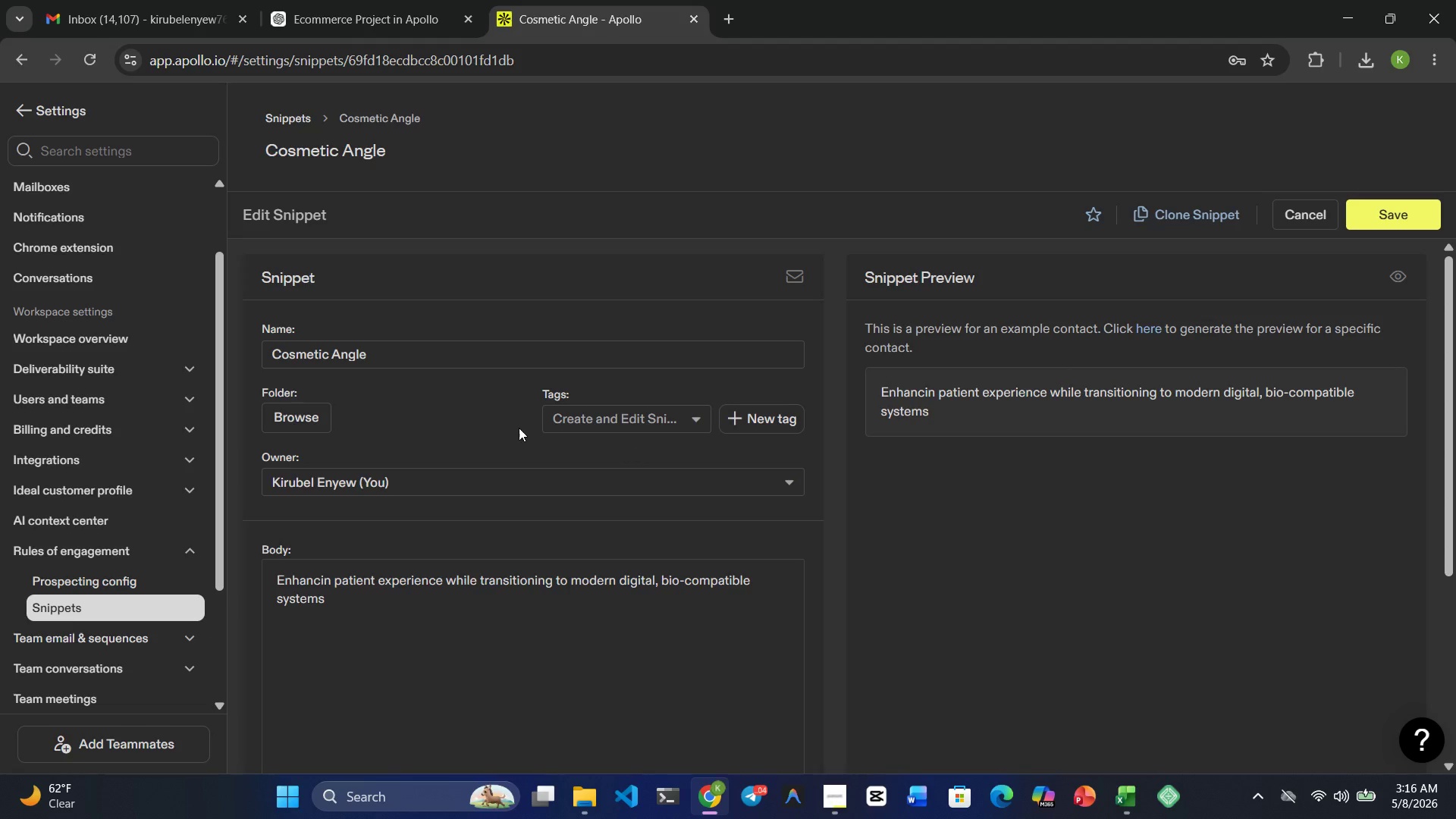 
left_click([27, 68])
 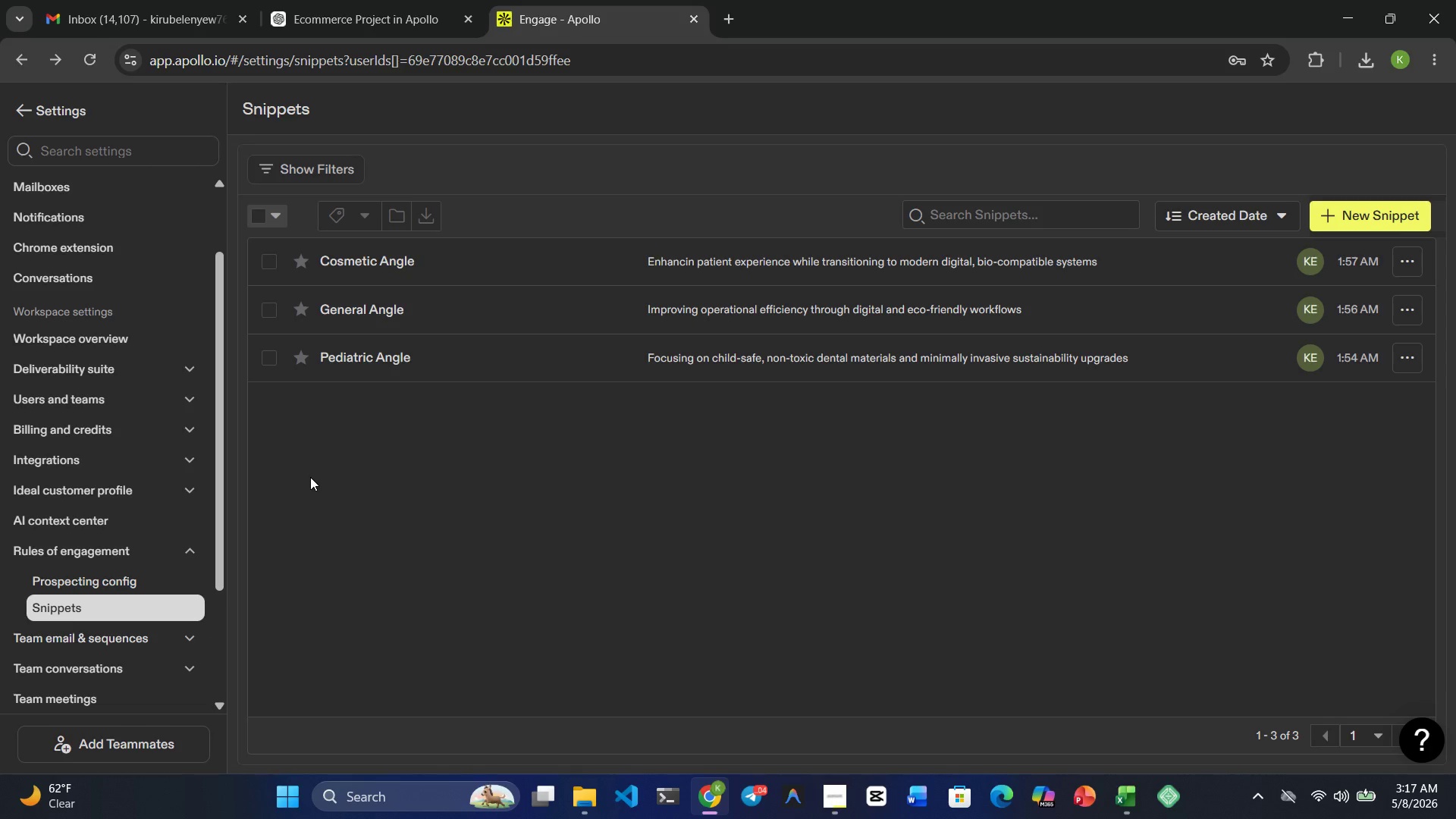 
wait(23.52)
 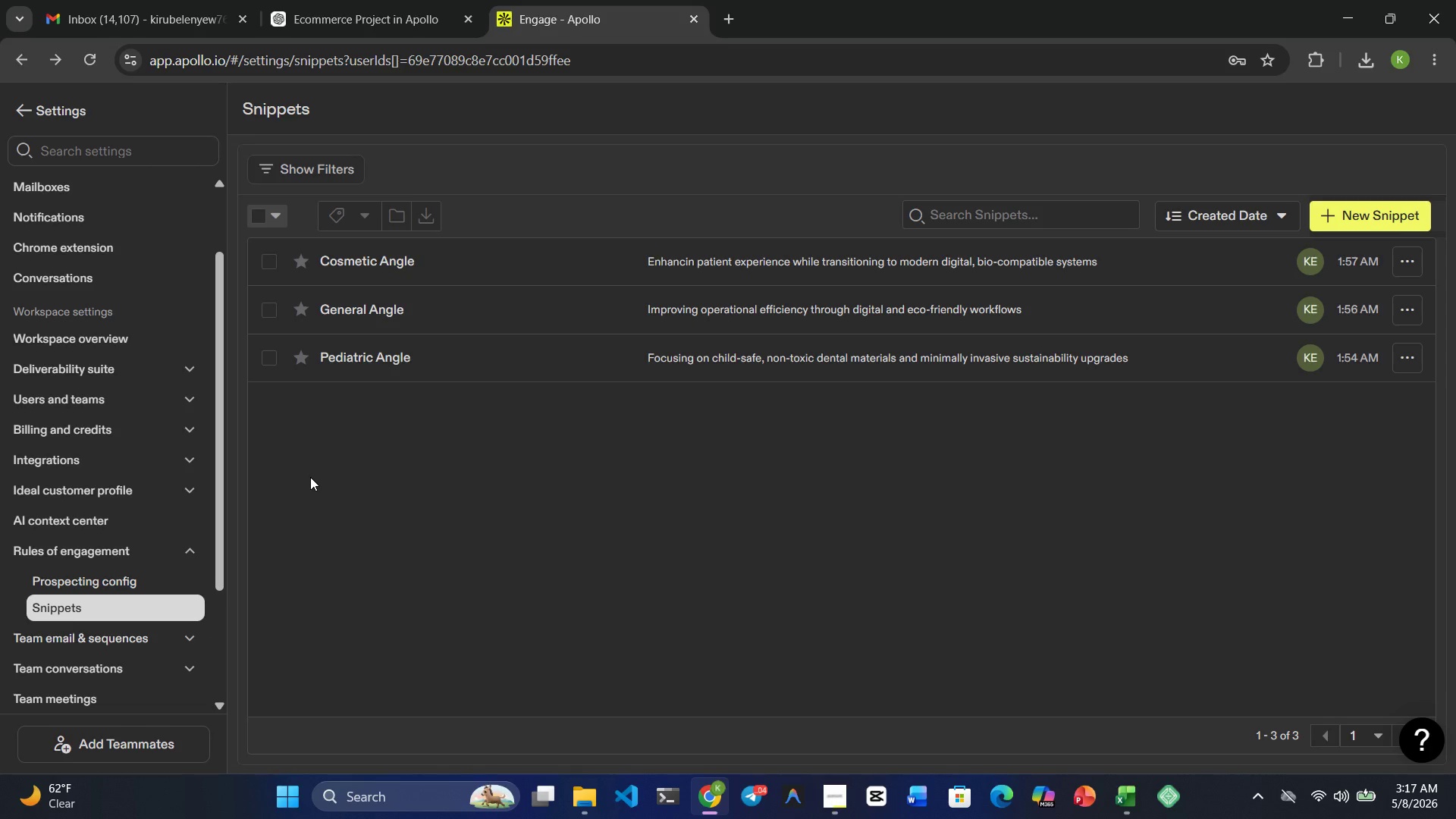 
left_click([1112, 795])
 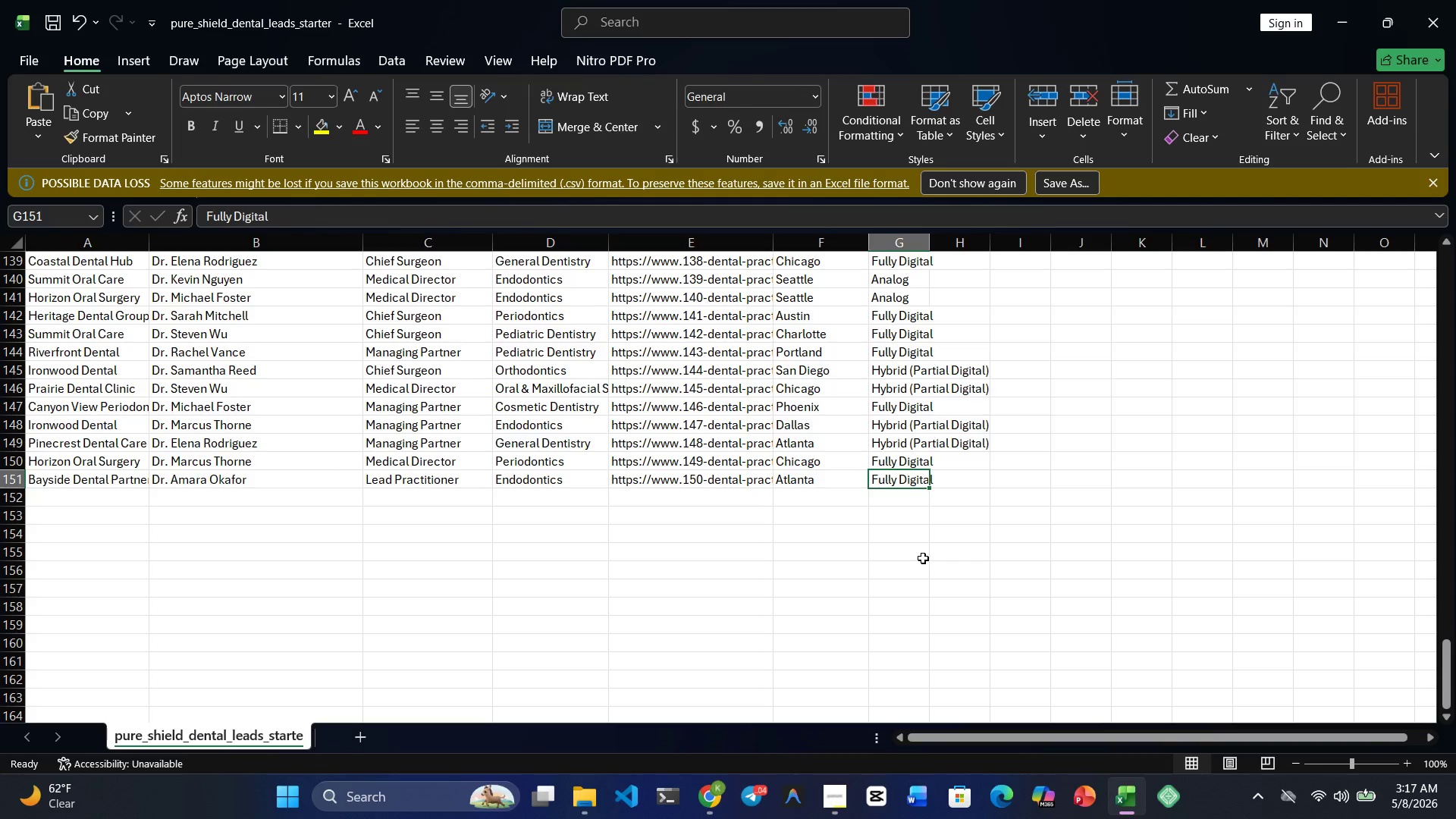 
left_click([923, 557])
 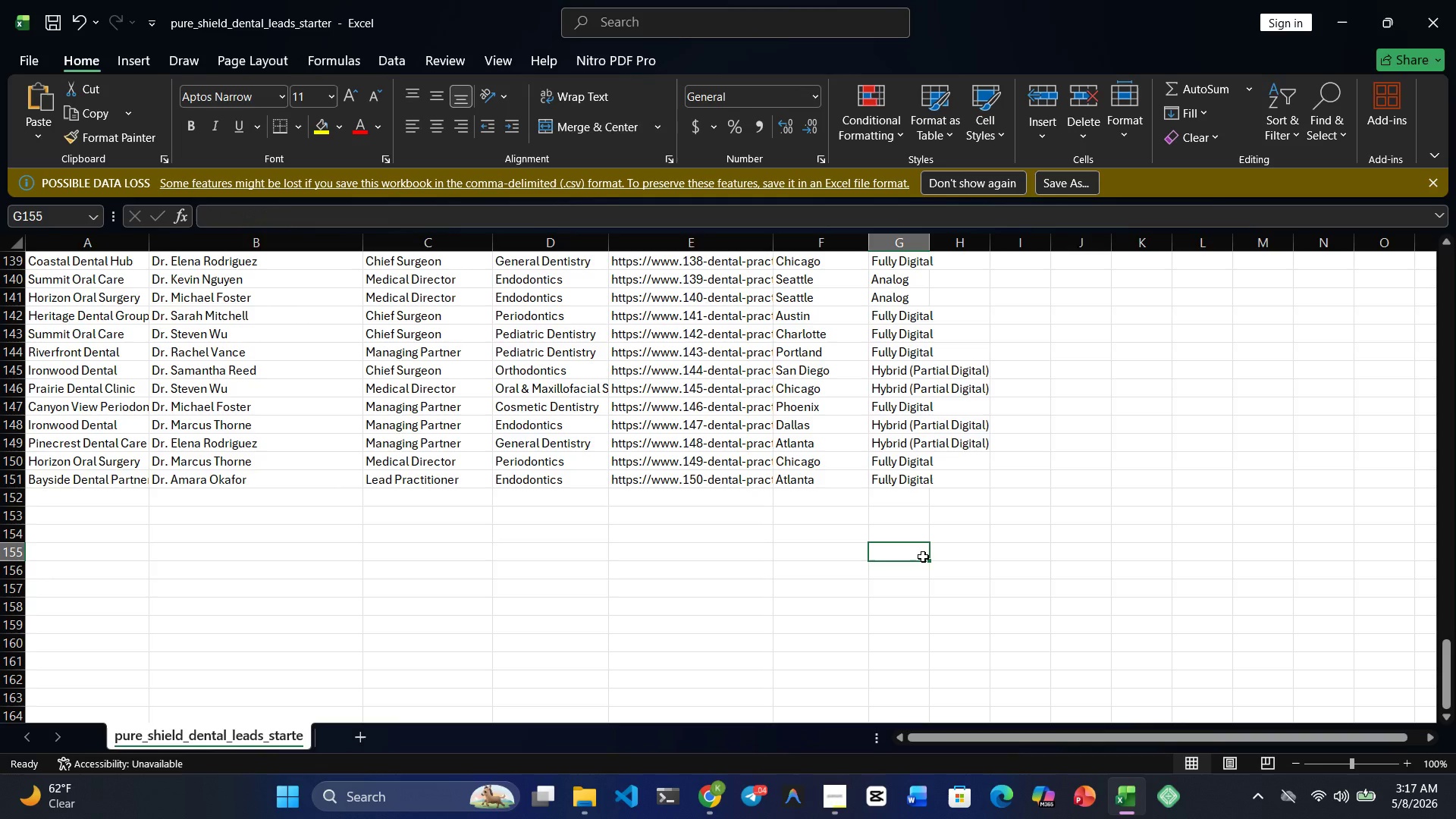 
key(Control+F)
 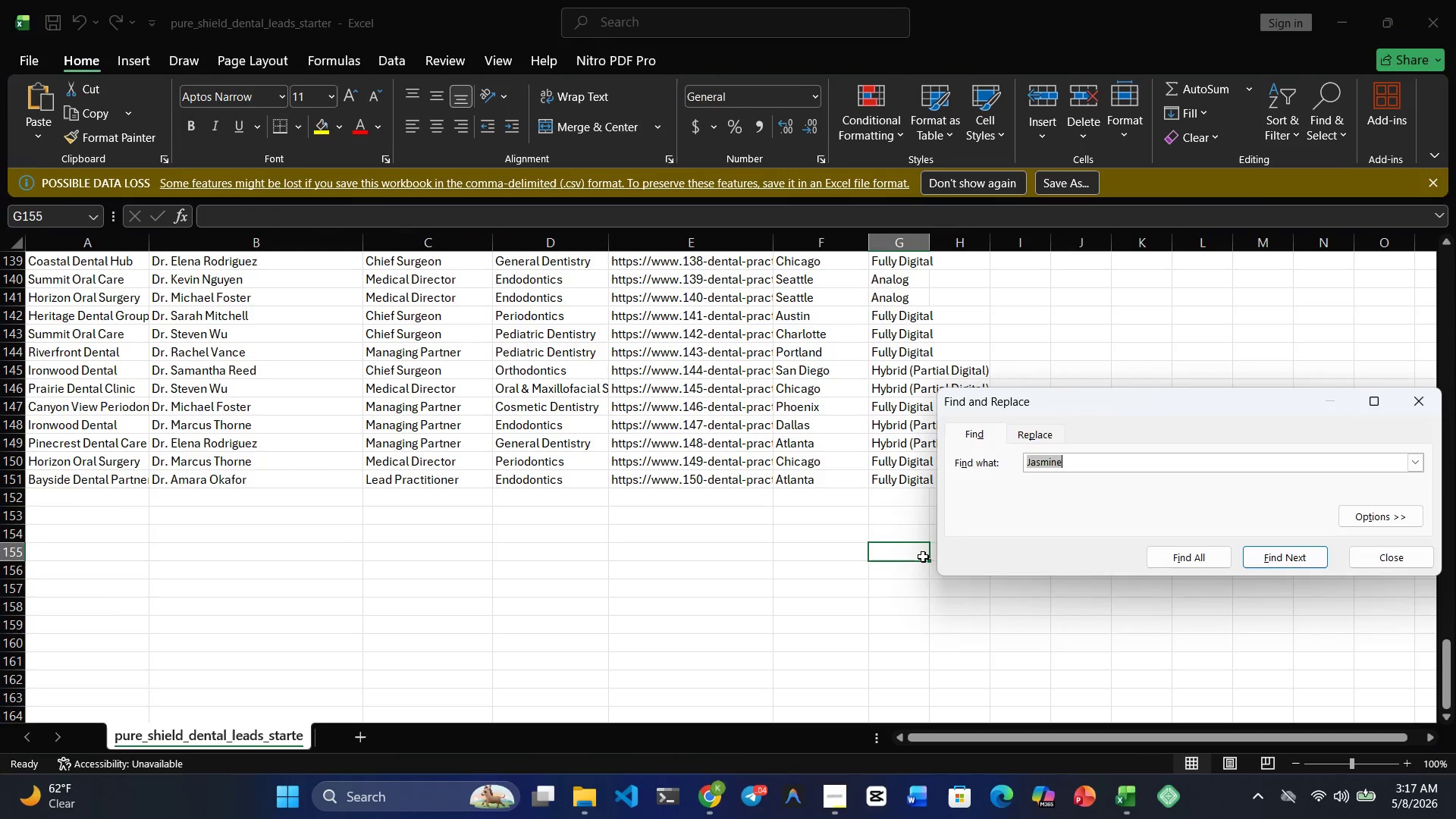 
type(Cosmotic)
 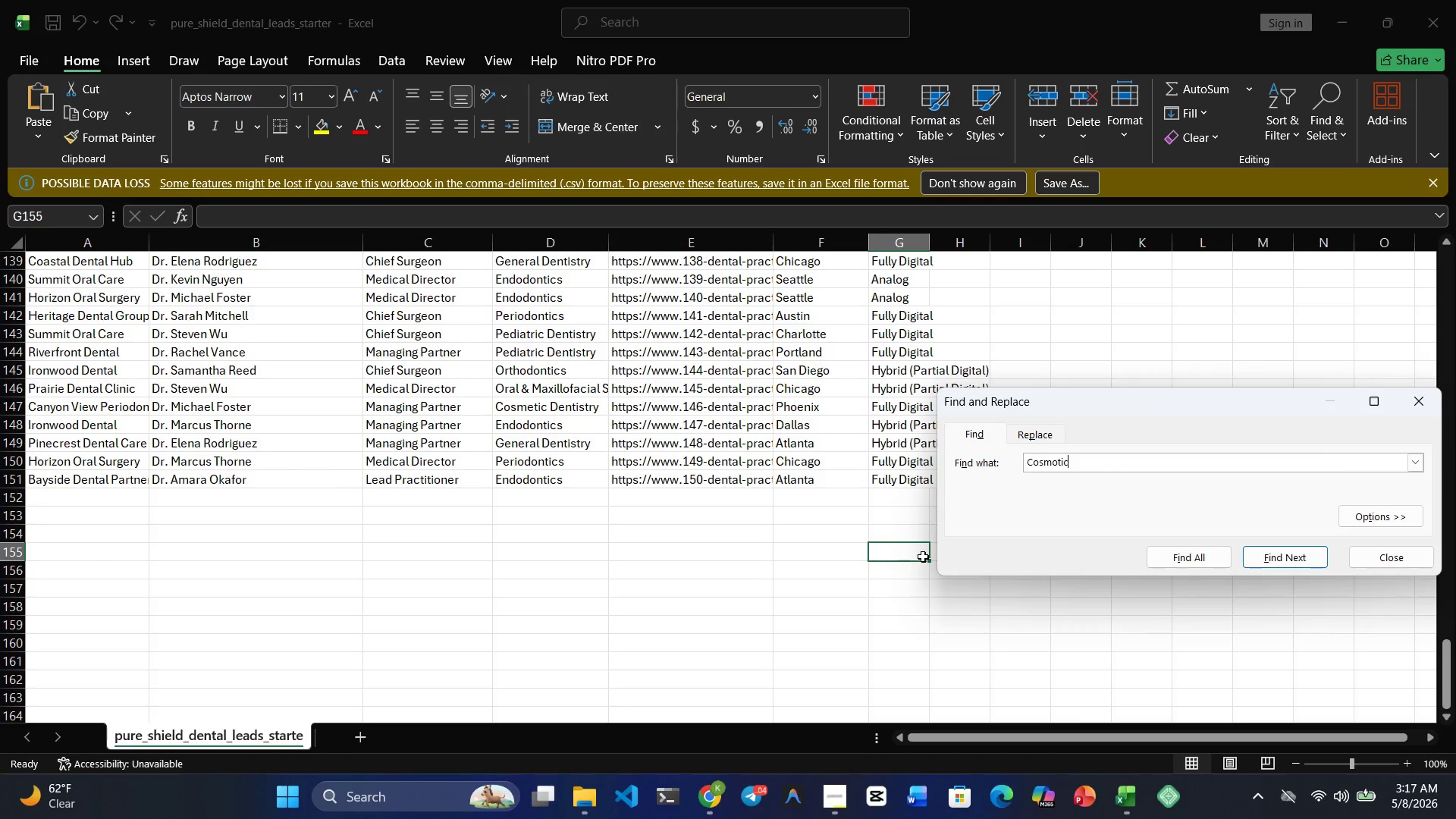 
key(Enter)
 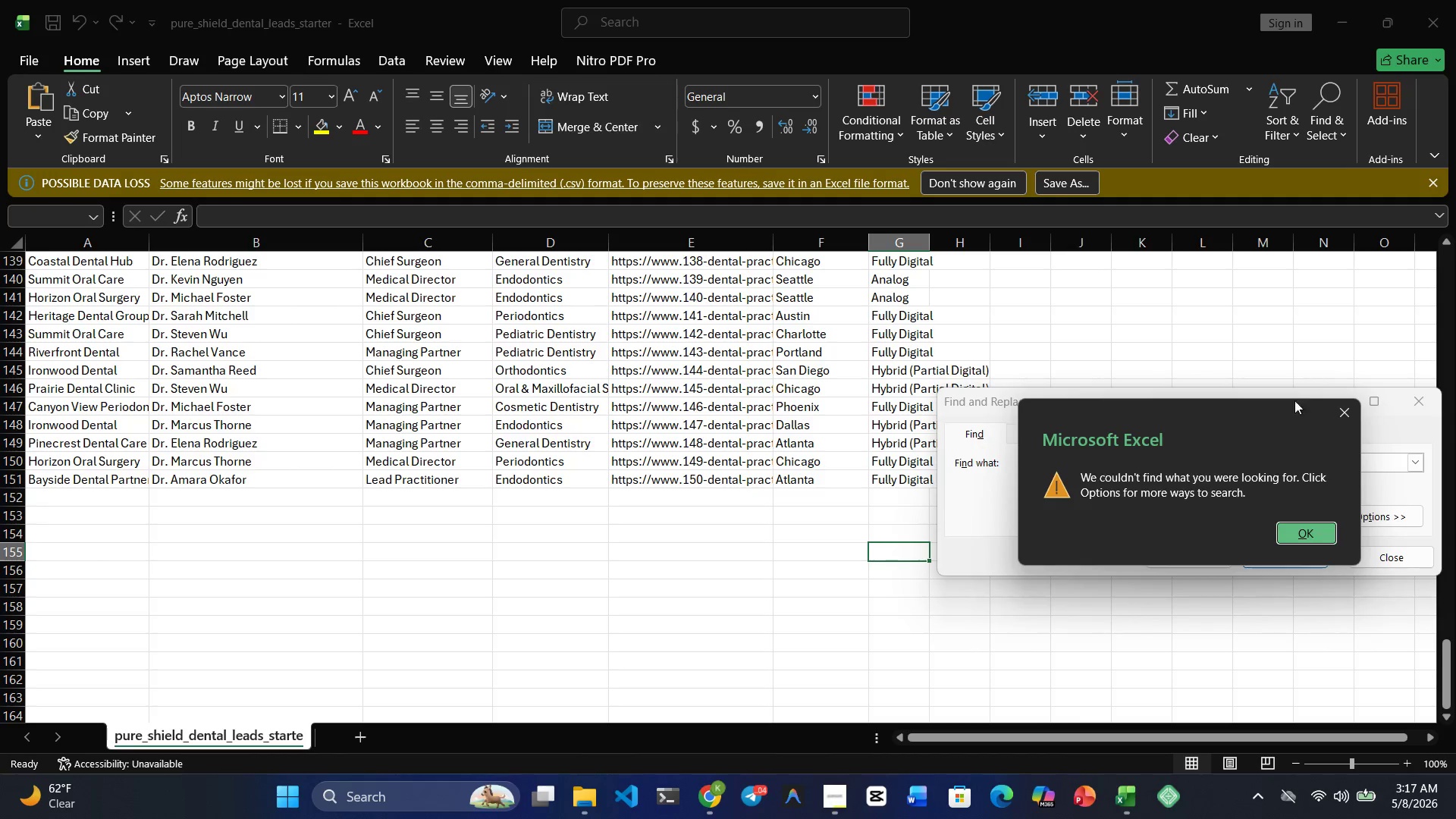 
left_click([1338, 413])
 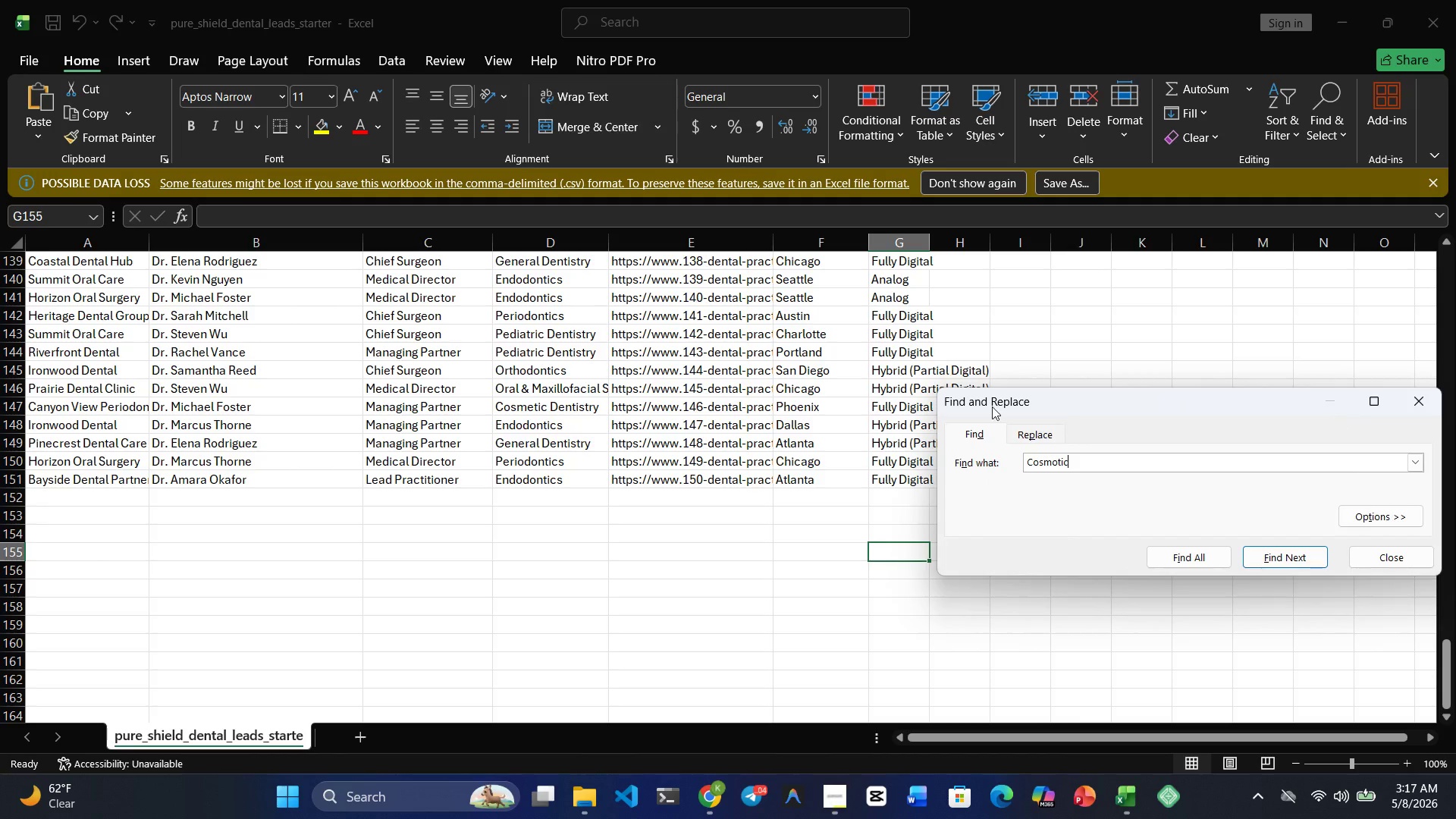 
scroll: coordinate [992, 406], scroll_direction: down, amount: 2.0
 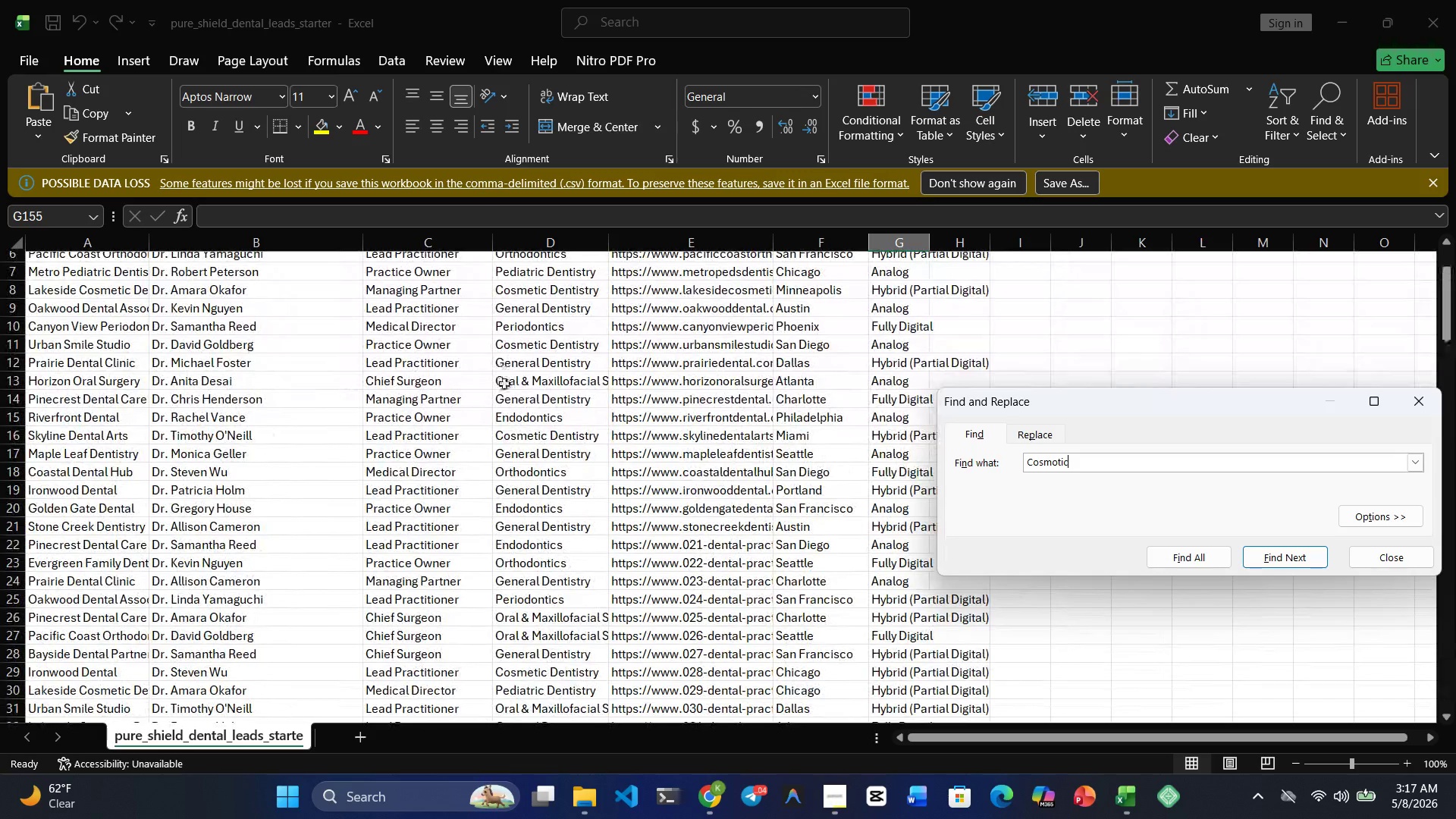 
wait(11.45)
 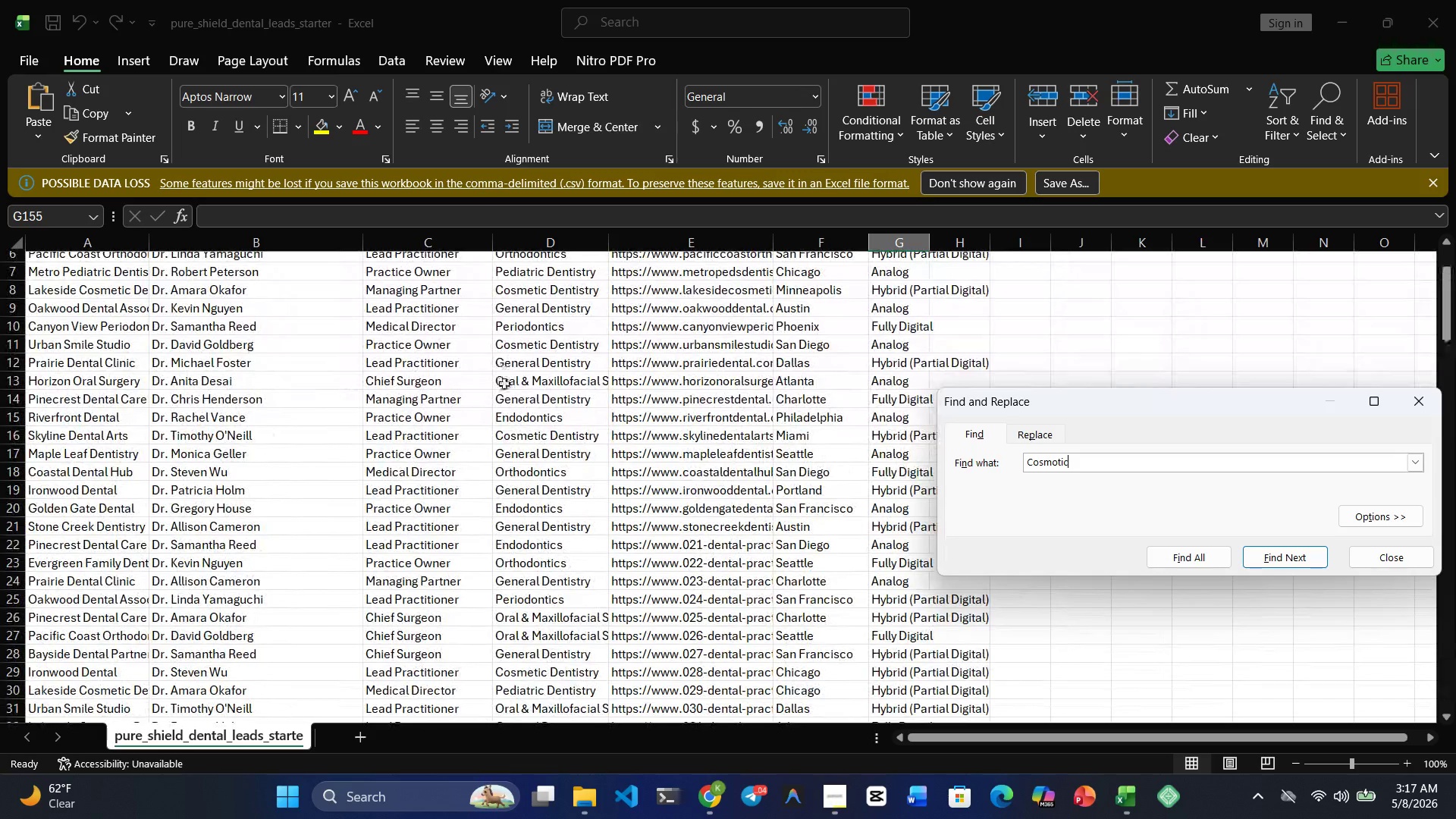 
left_click([846, 795])